 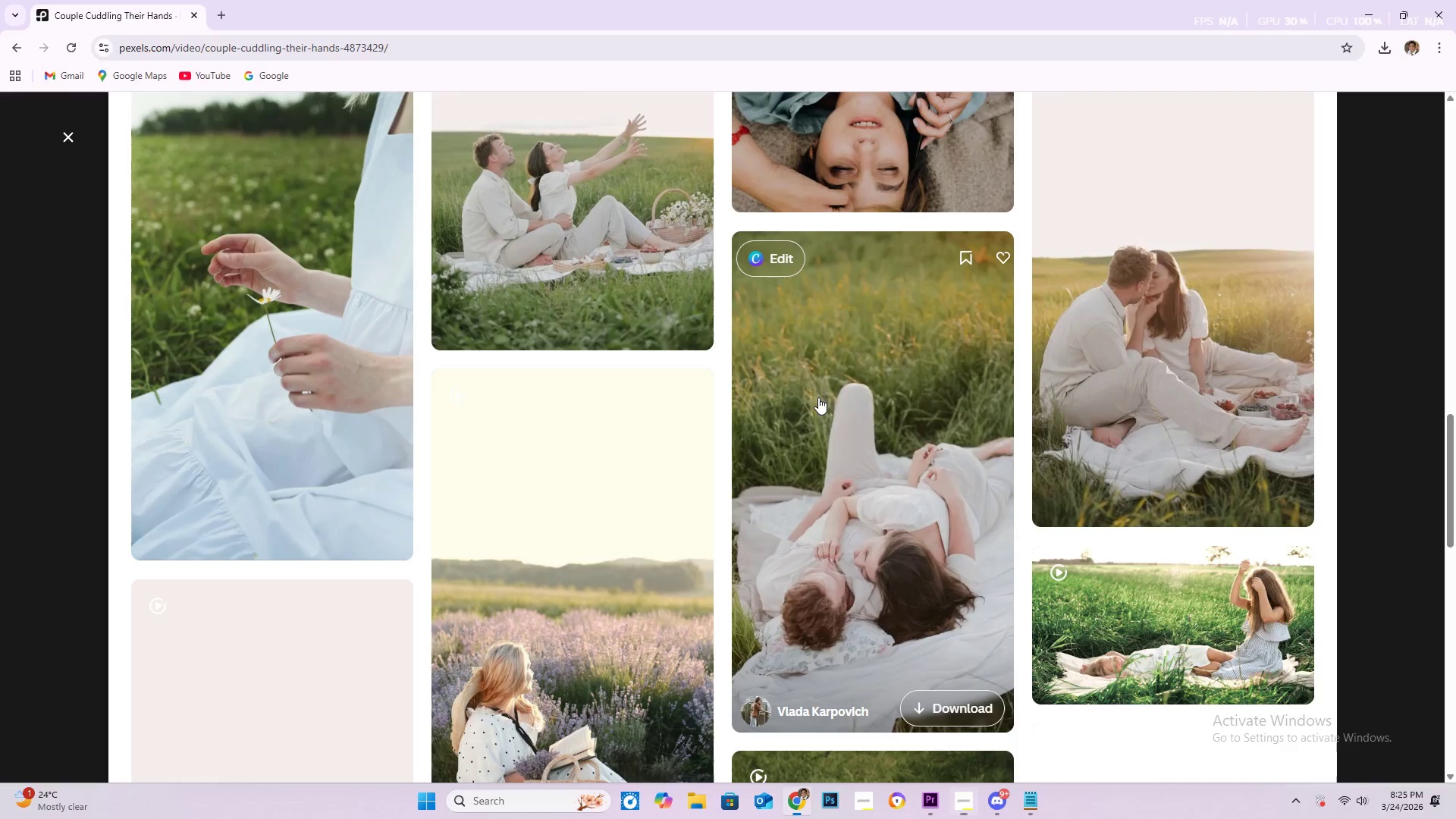 
left_click([218, 13])
 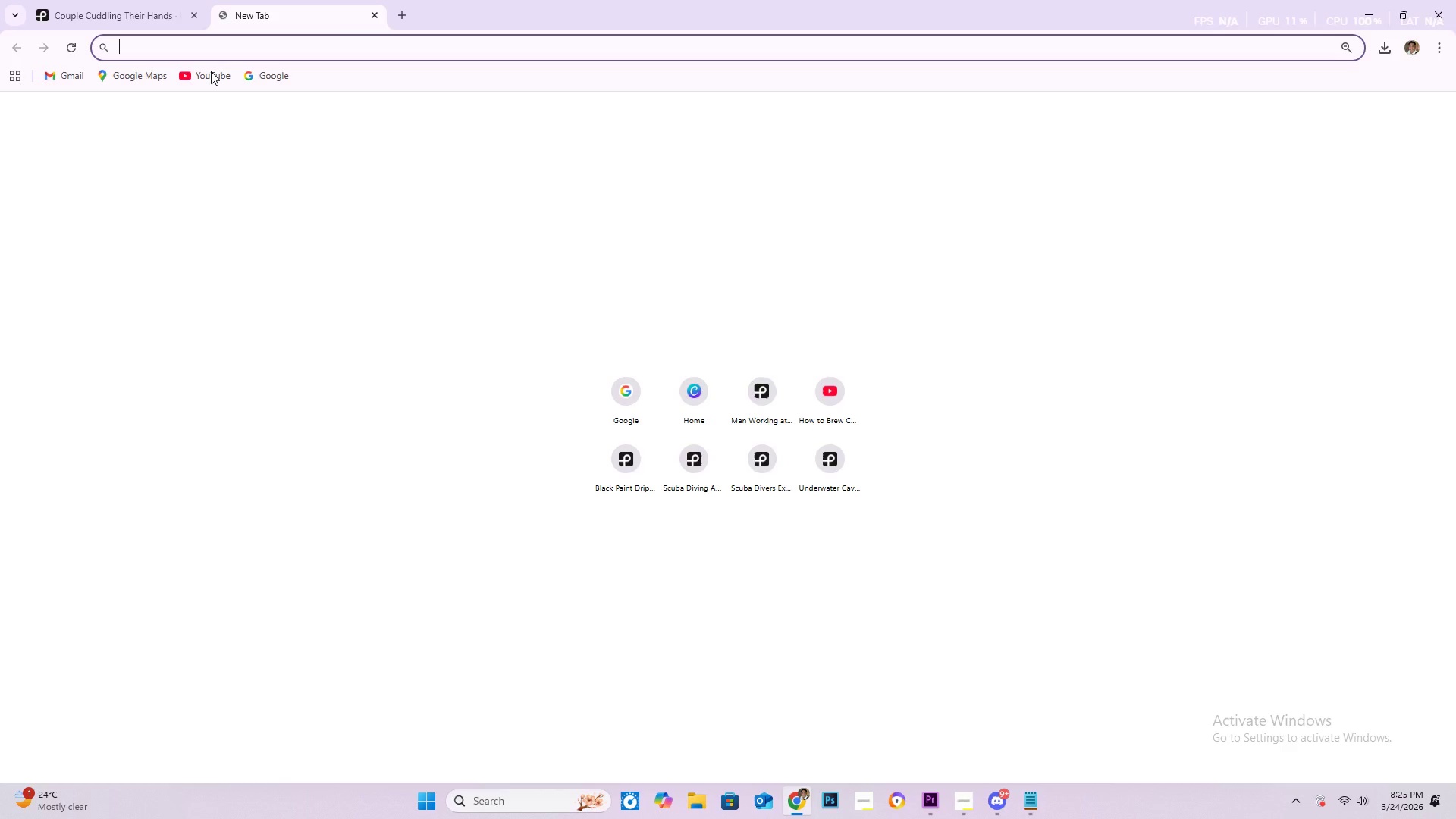 
left_click([211, 72])
 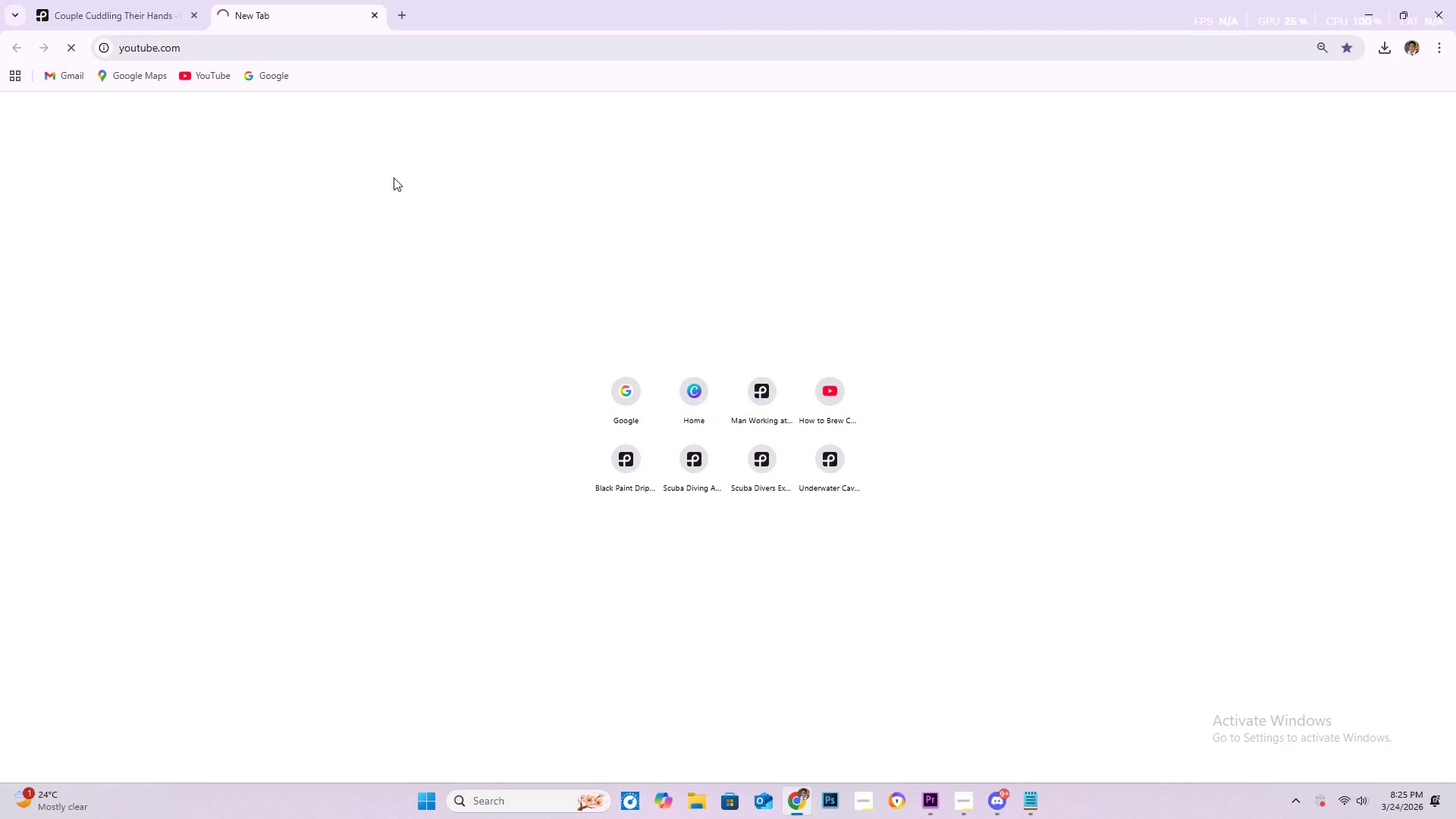 
mouse_move([440, 193])
 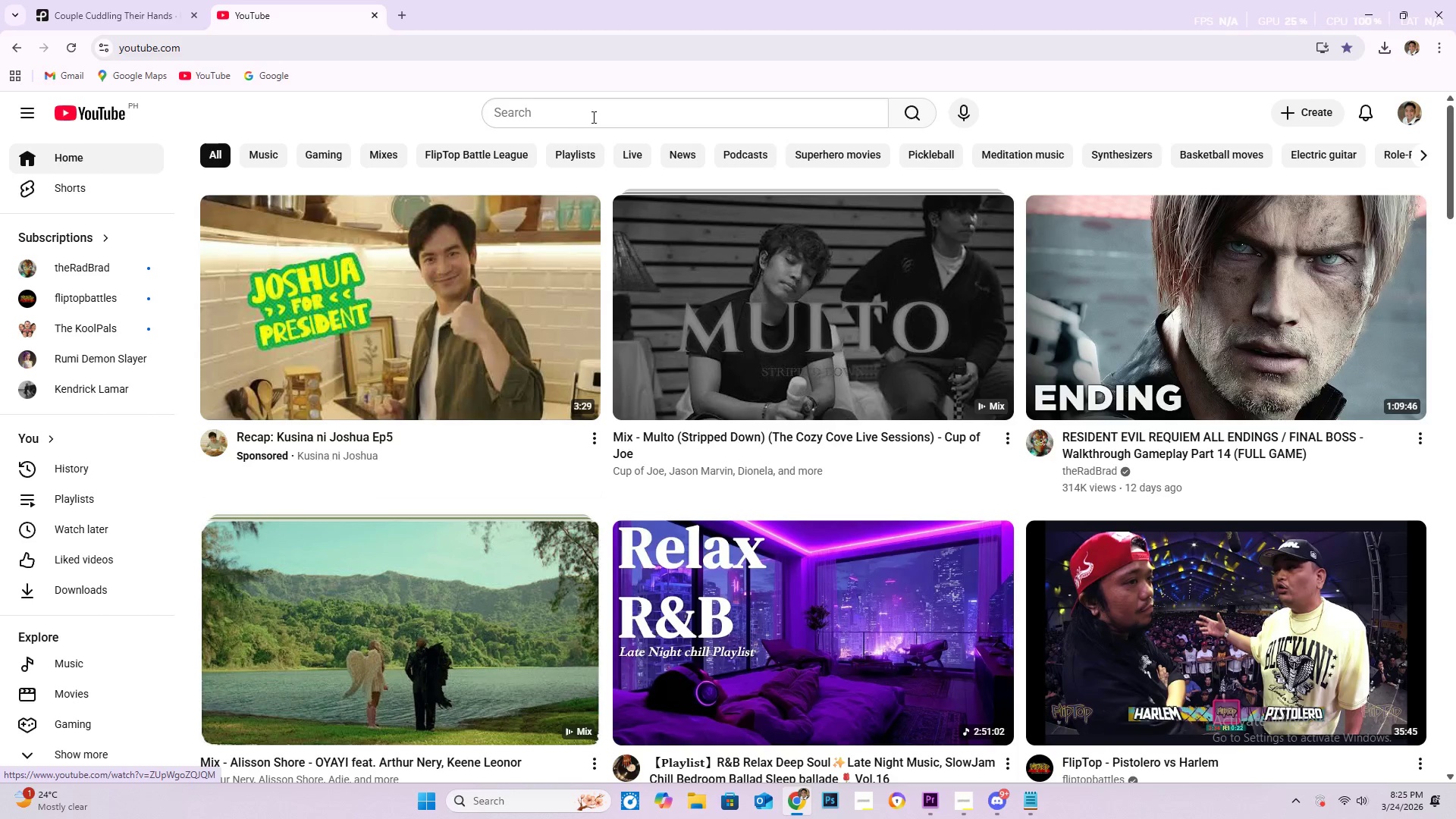 
left_click([595, 113])
 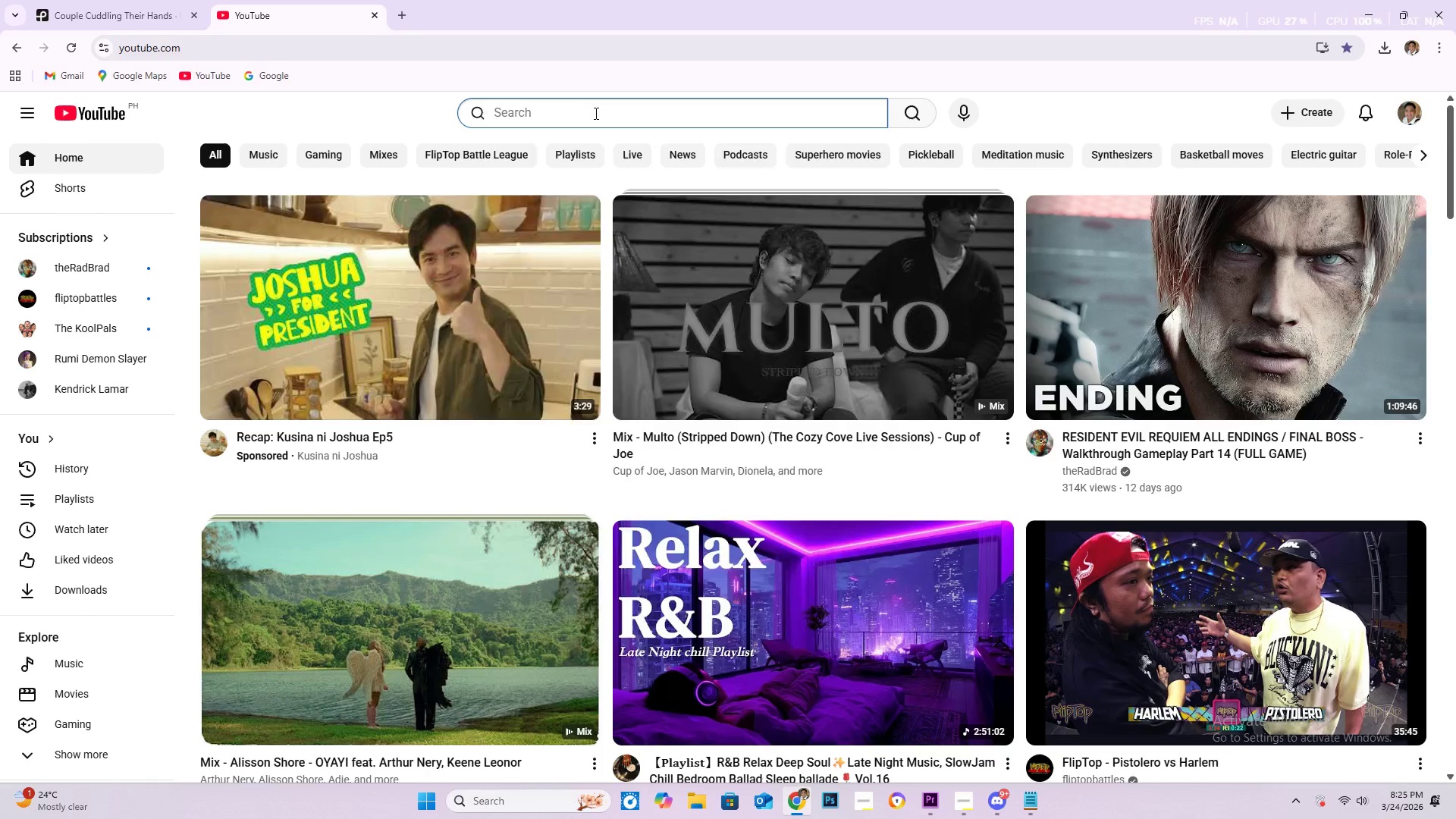 
key(Control+V)
 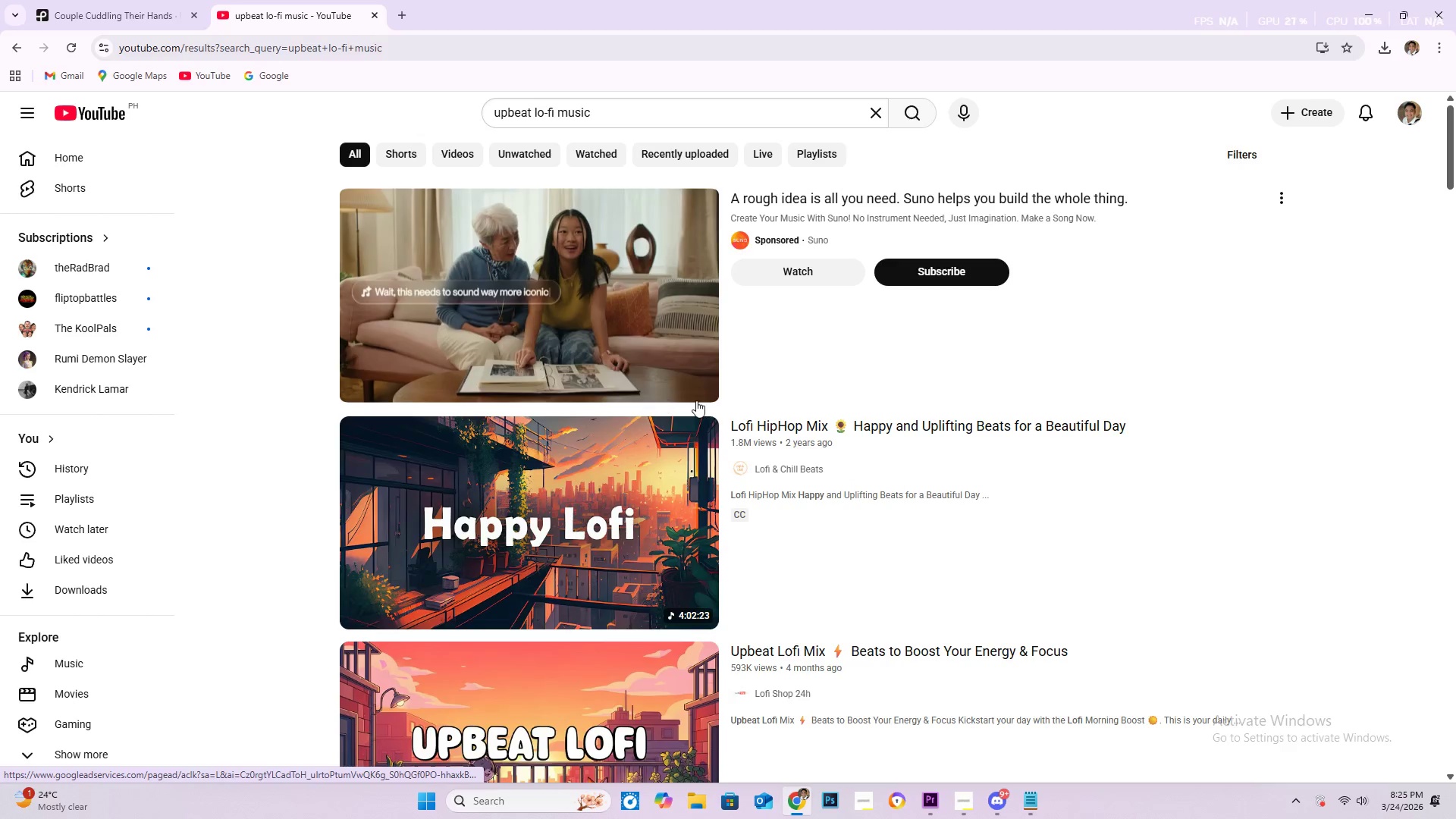 
scroll: coordinate [1047, 491], scroll_direction: down, amount: 12.0
 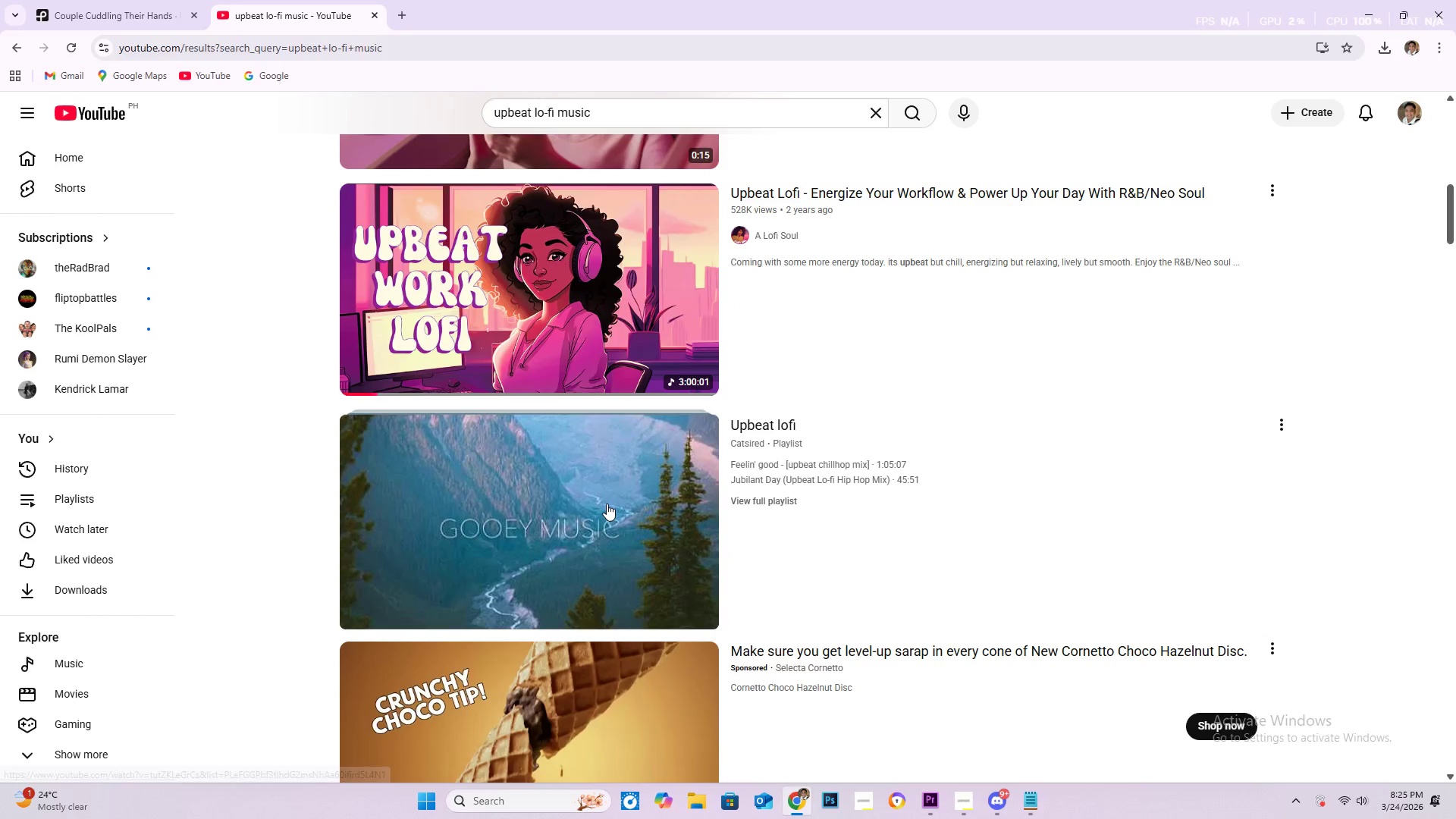 
left_click([607, 504])
 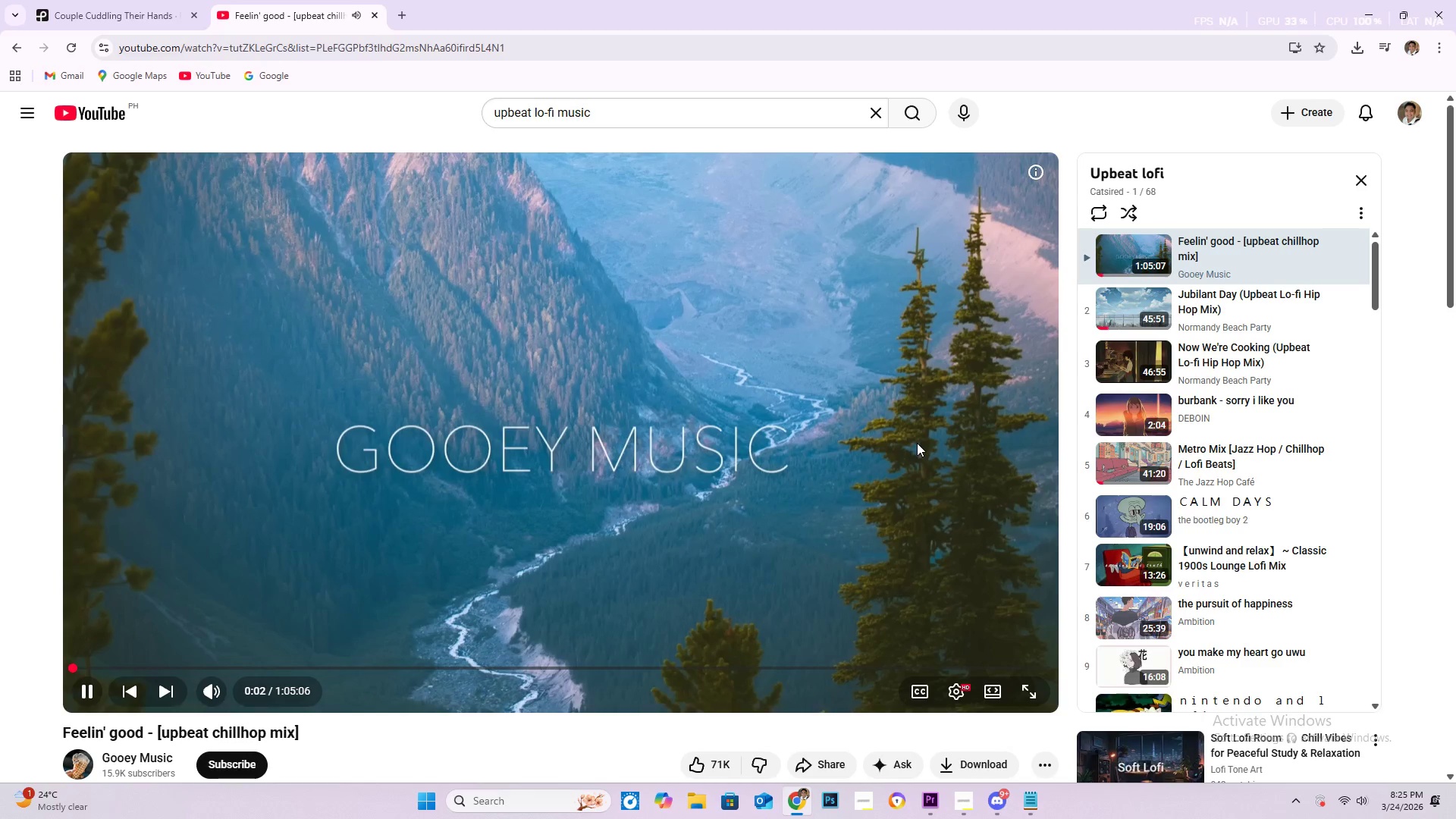 
wait(9.64)
 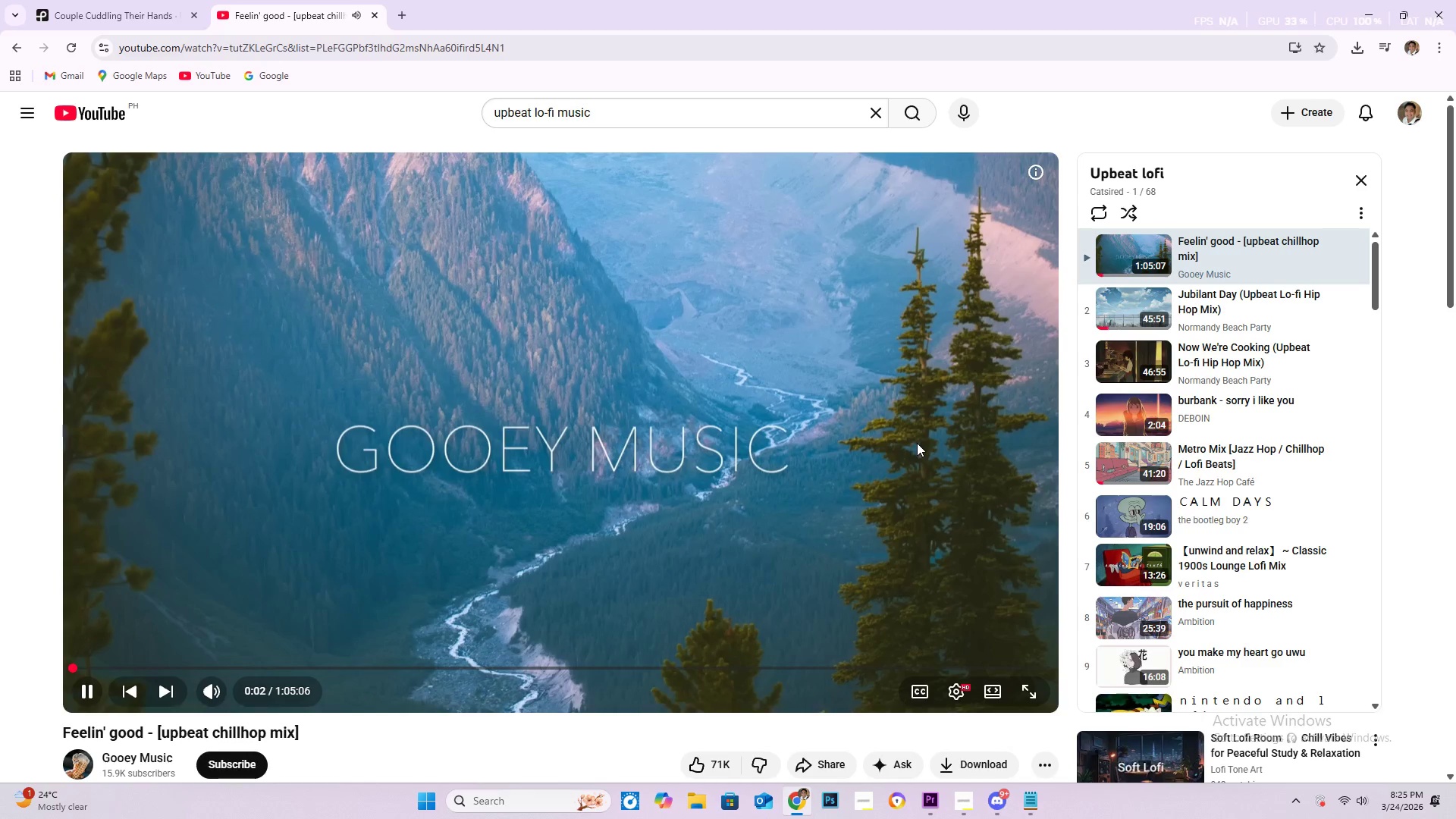 
left_click([1260, 365])
 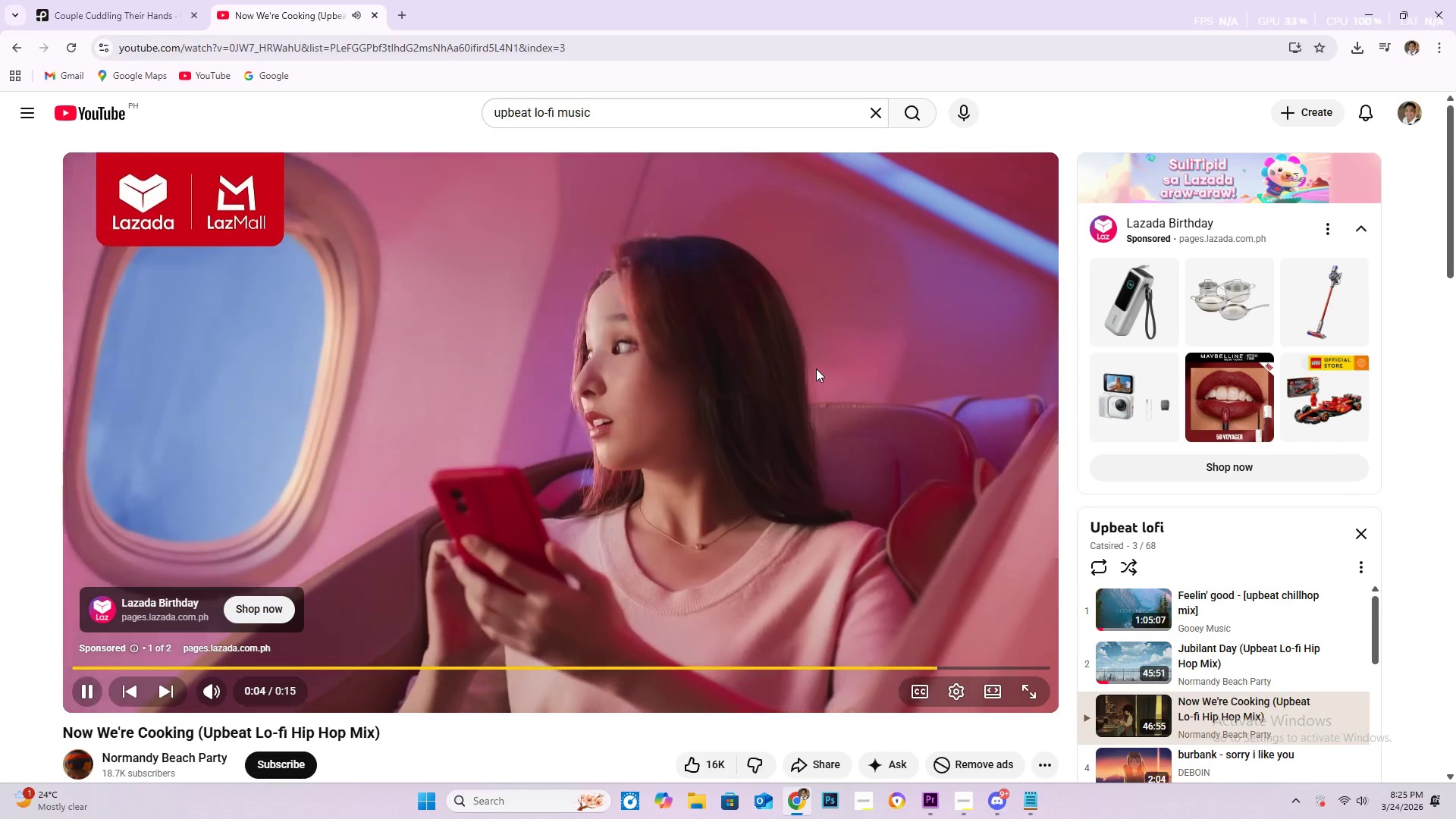 
wait(7.56)
 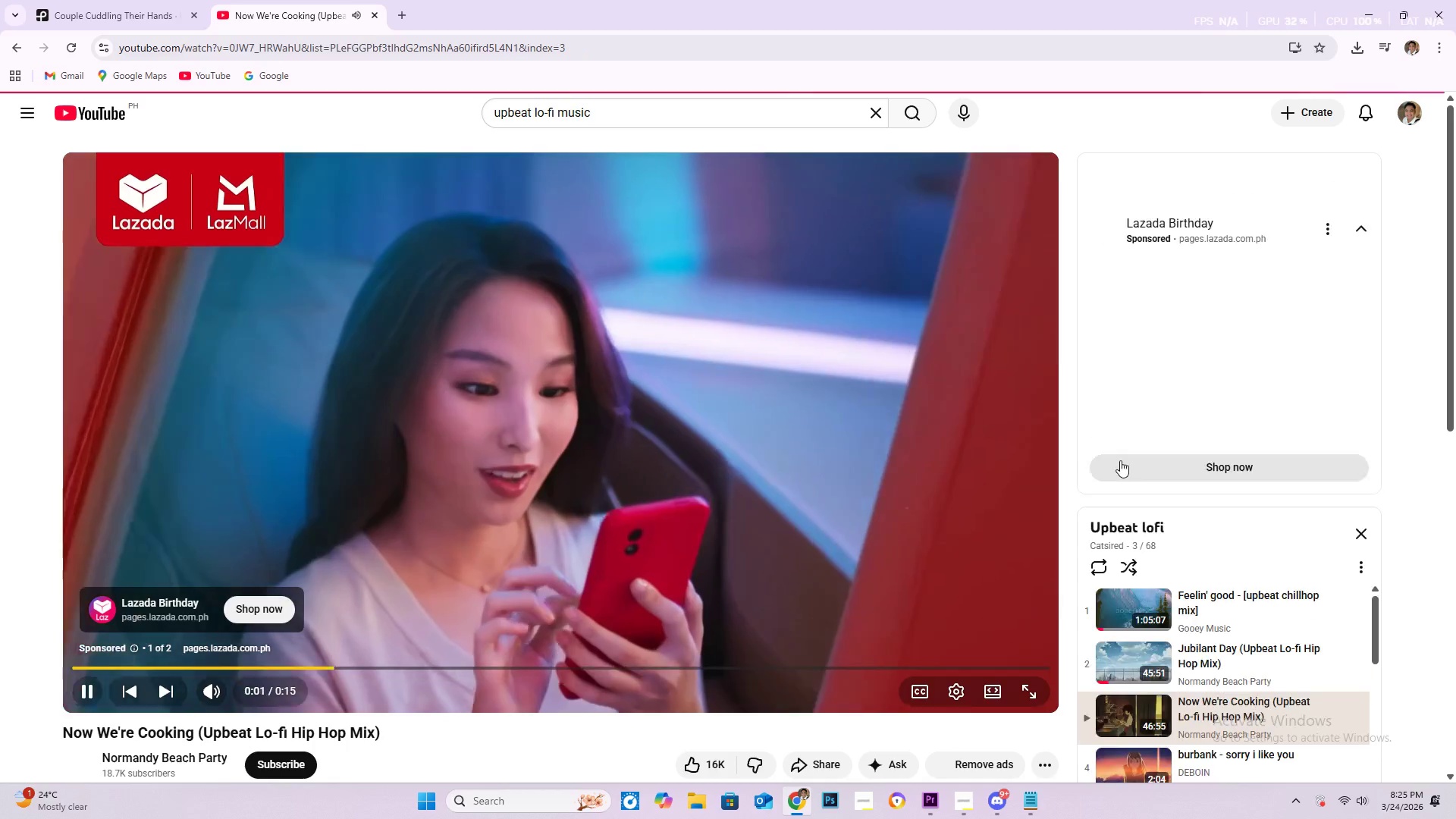 
left_click([1010, 647])
 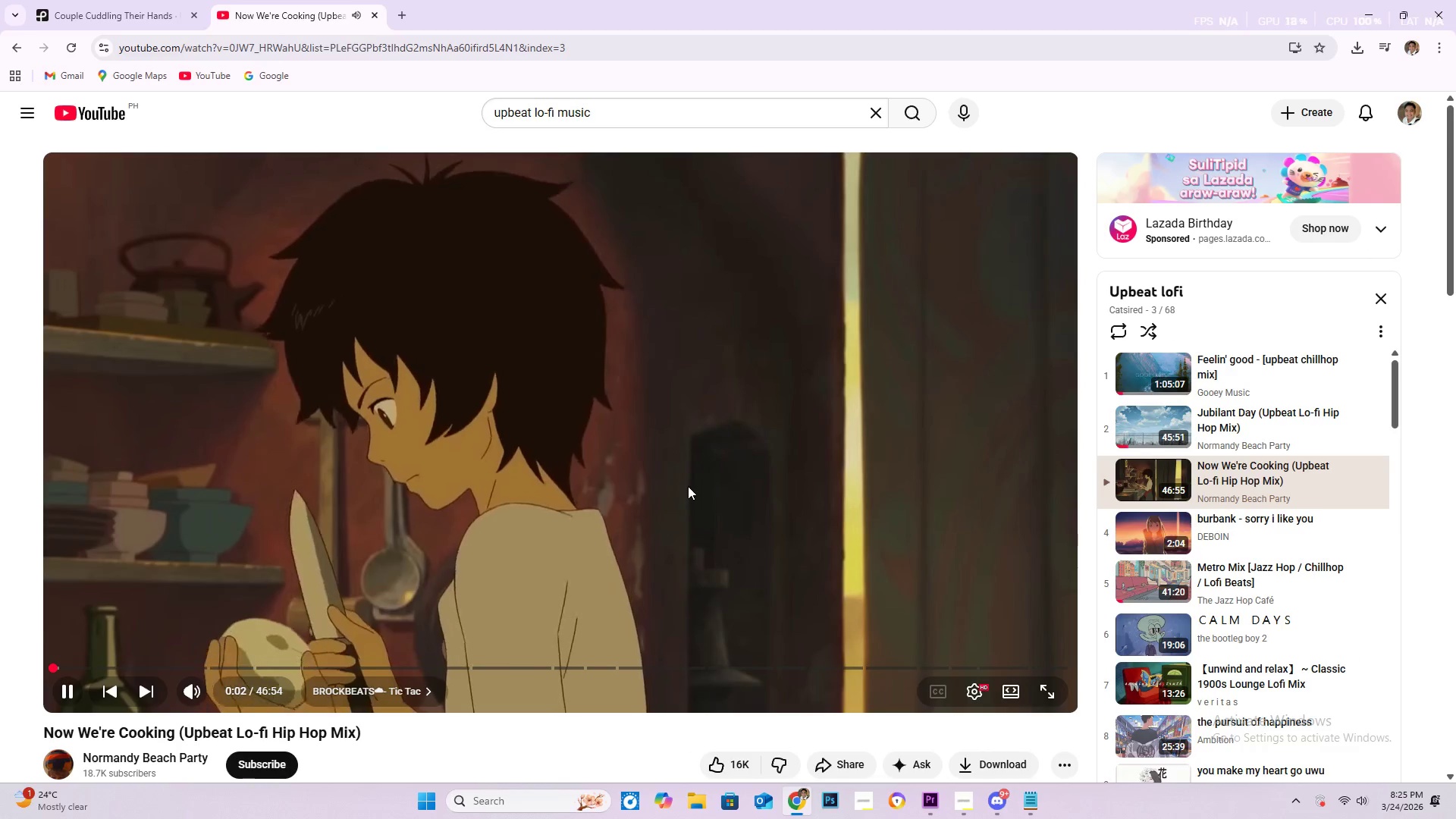 
mouse_move([1297, 387])
 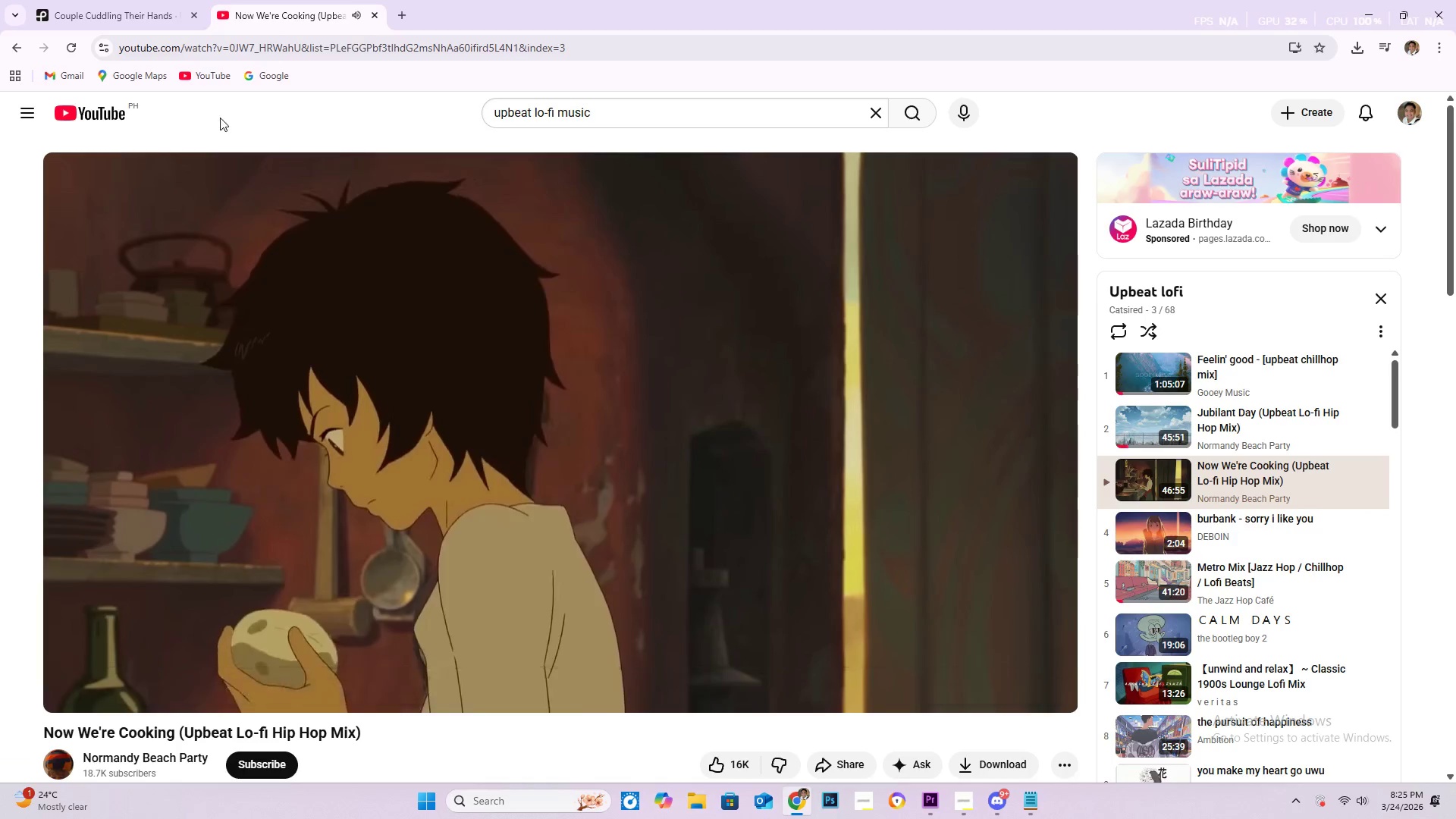 
left_click([19, 49])
 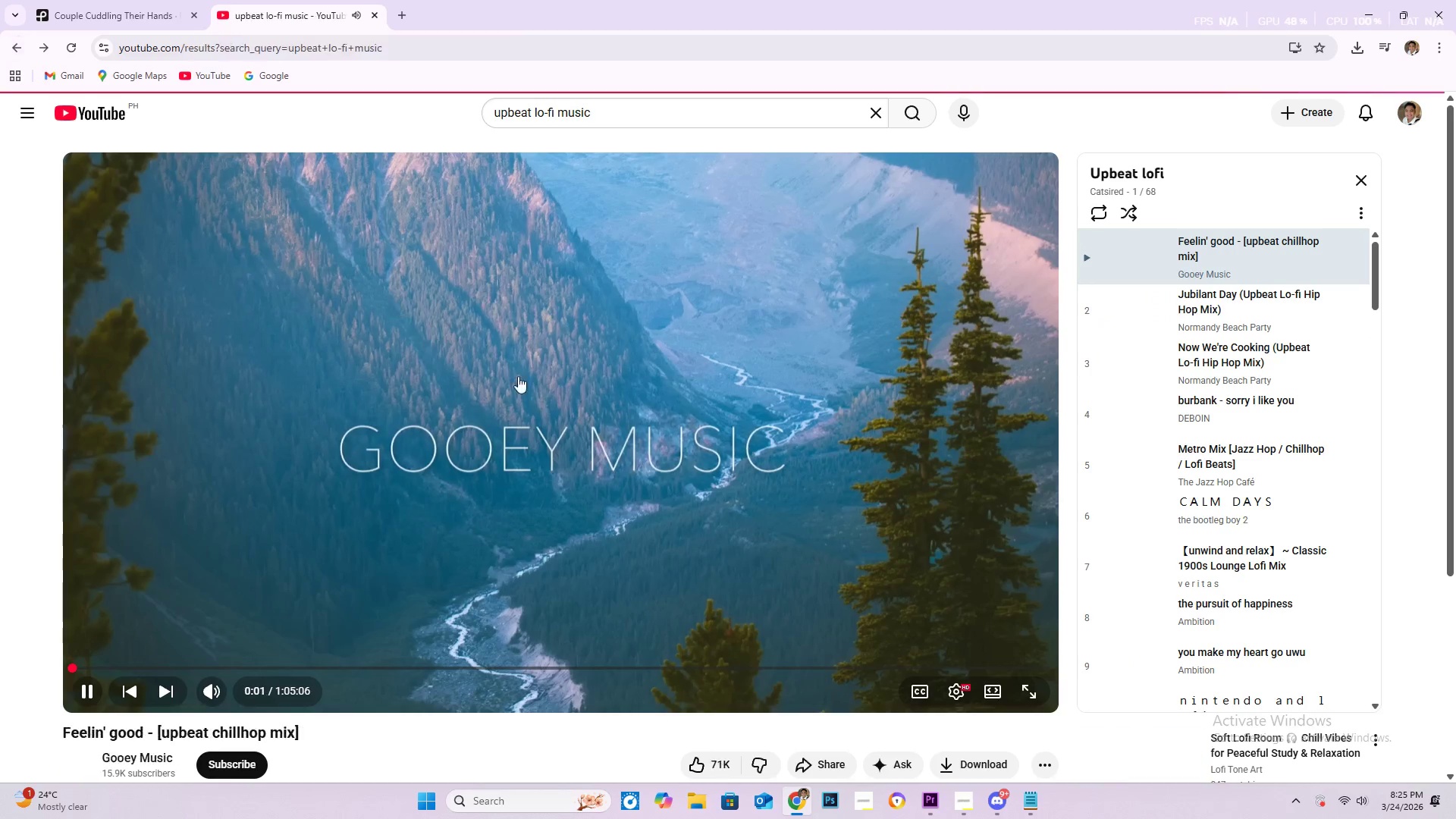 
scroll: coordinate [889, 403], scroll_direction: down, amount: 7.0
 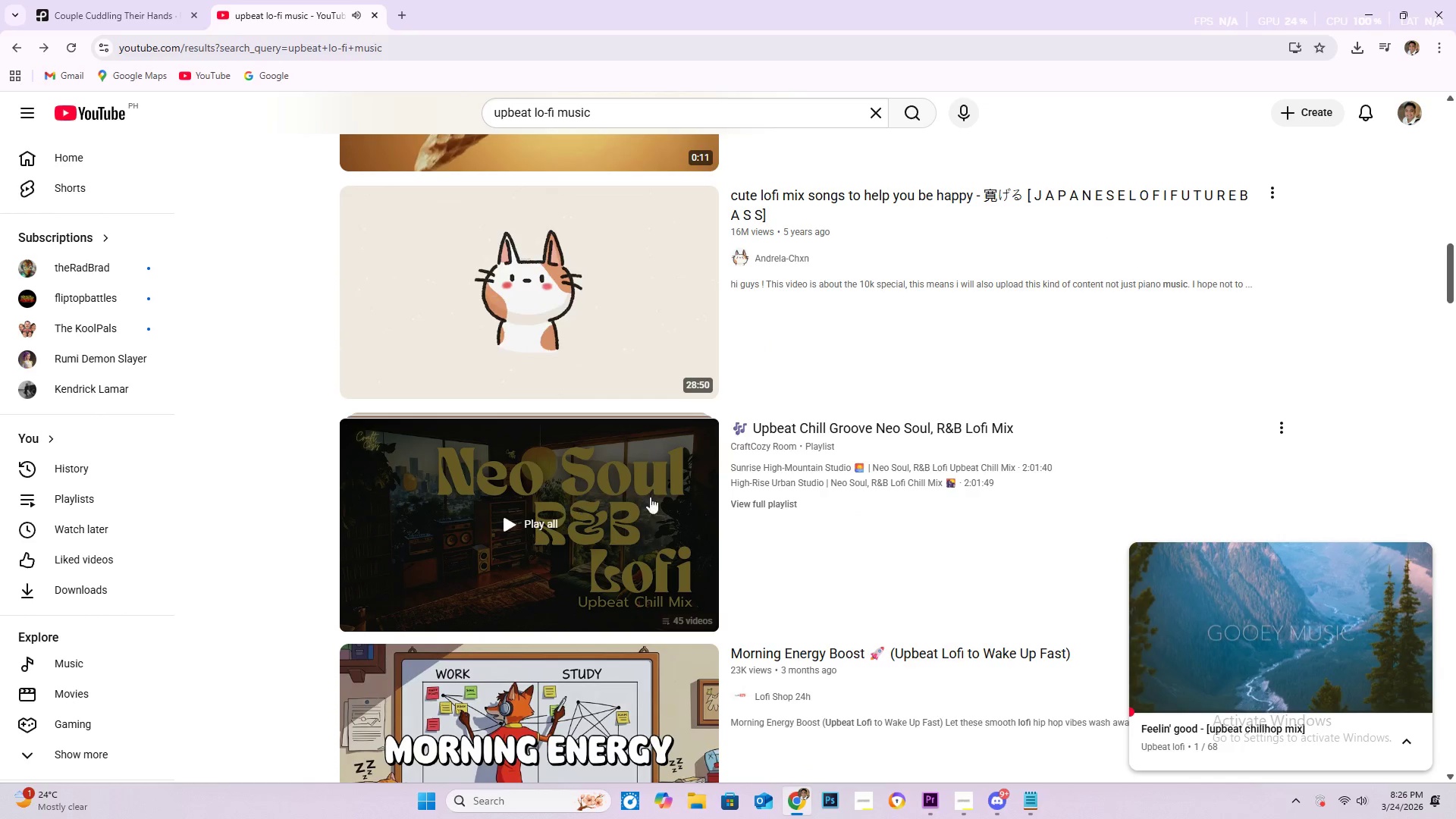 
left_click([617, 491])
 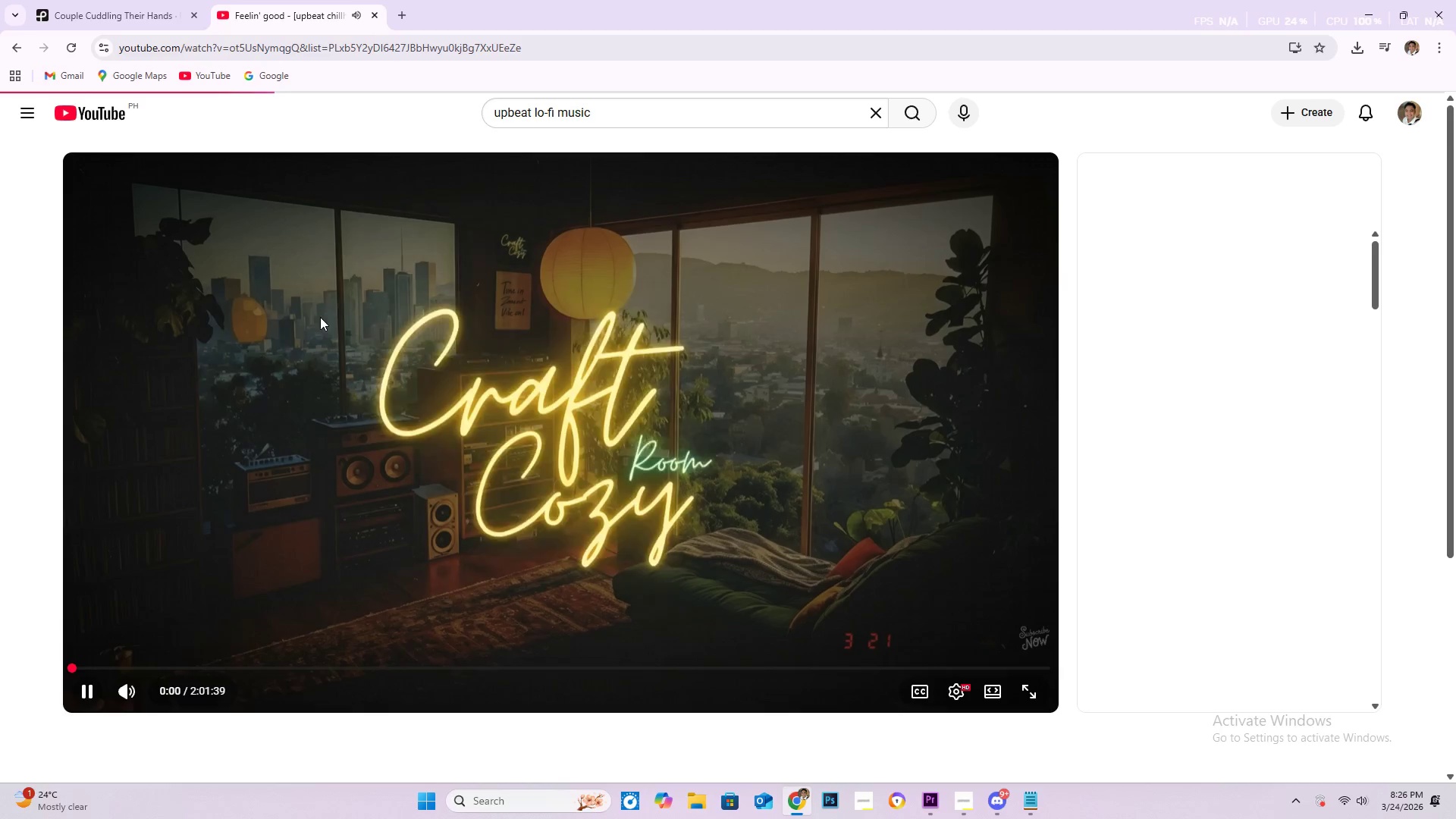 
left_click([13, 46])
 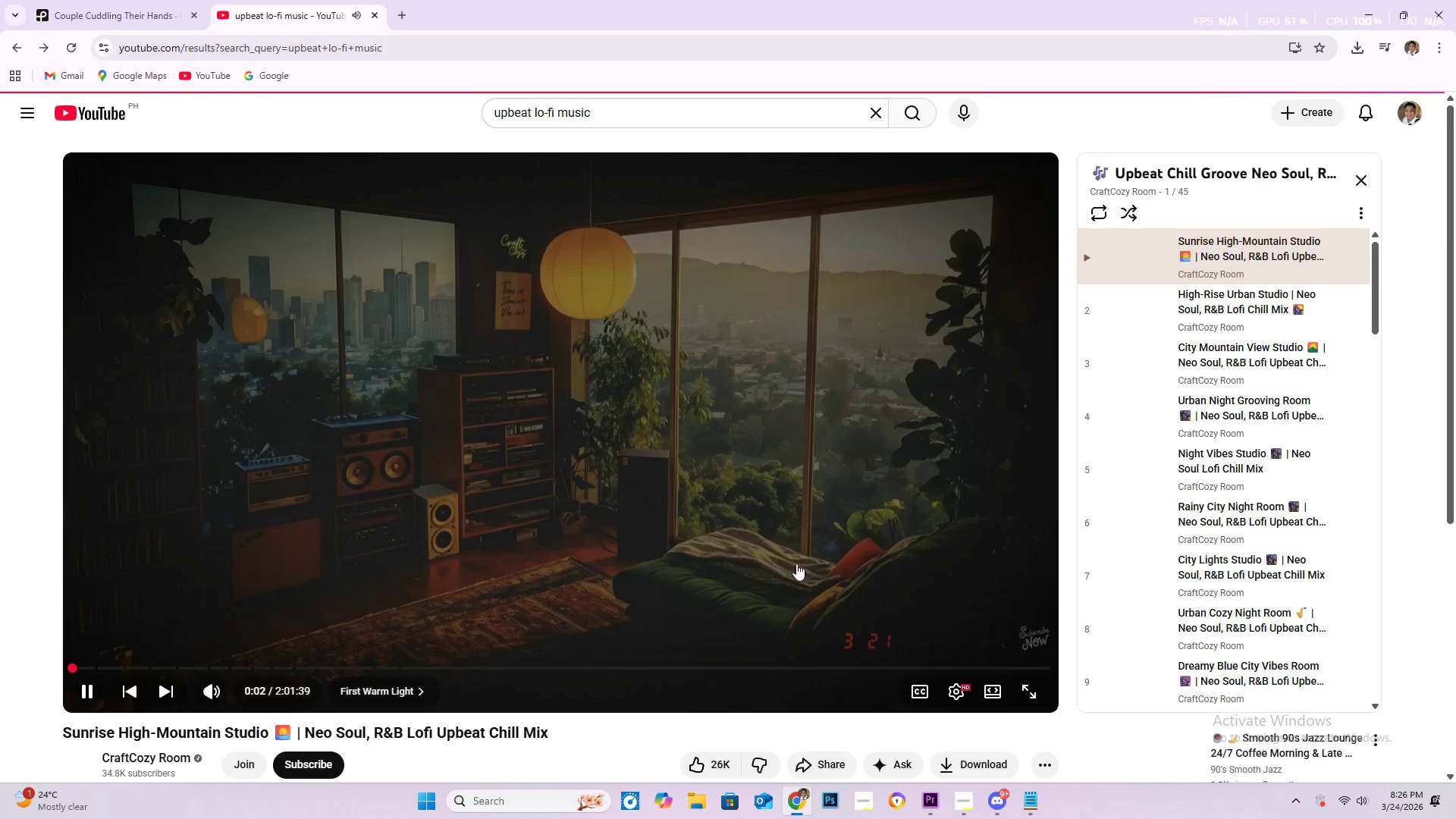 
scroll: coordinate [863, 569], scroll_direction: down, amount: 2.0
 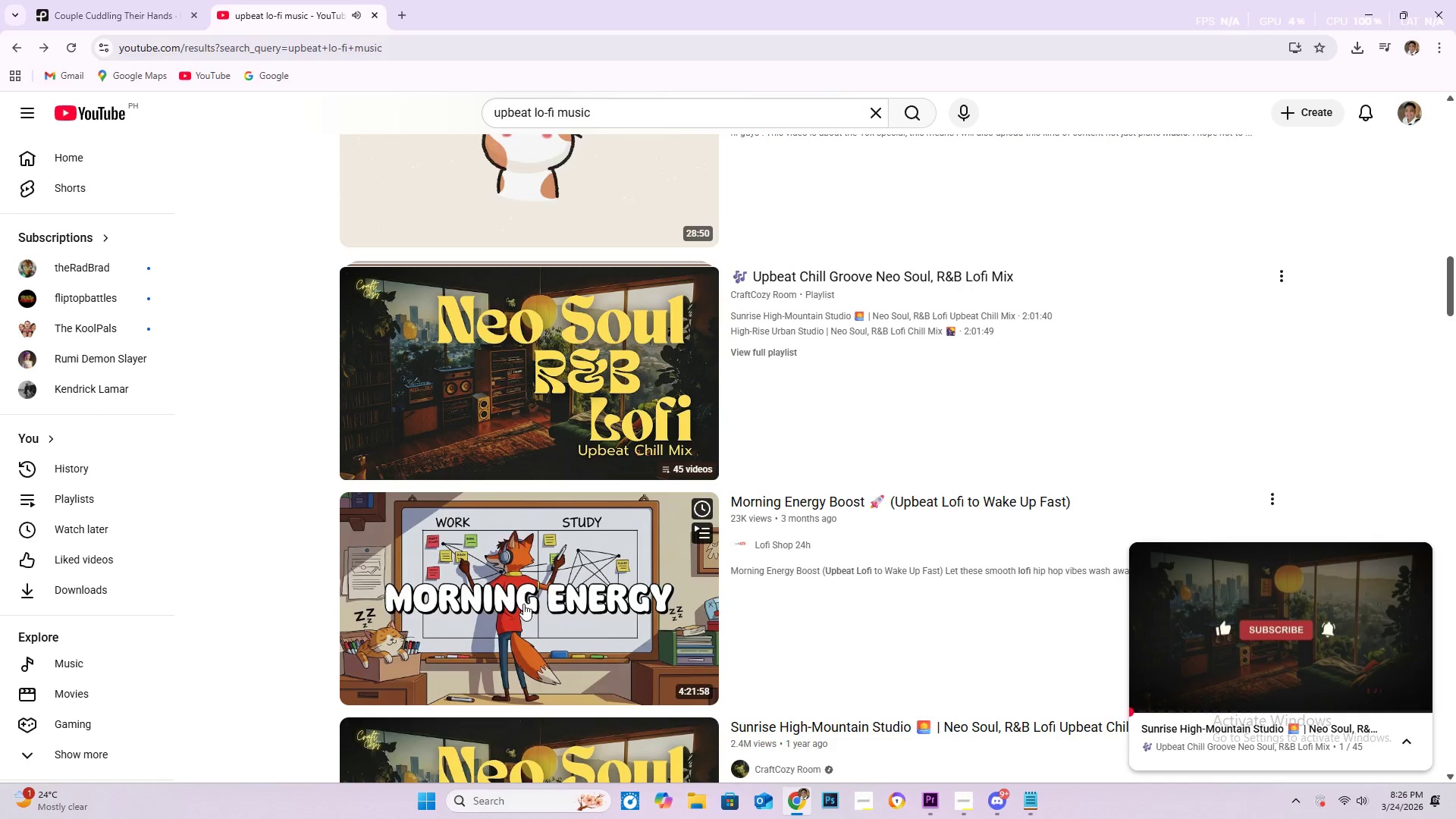 
left_click([532, 604])
 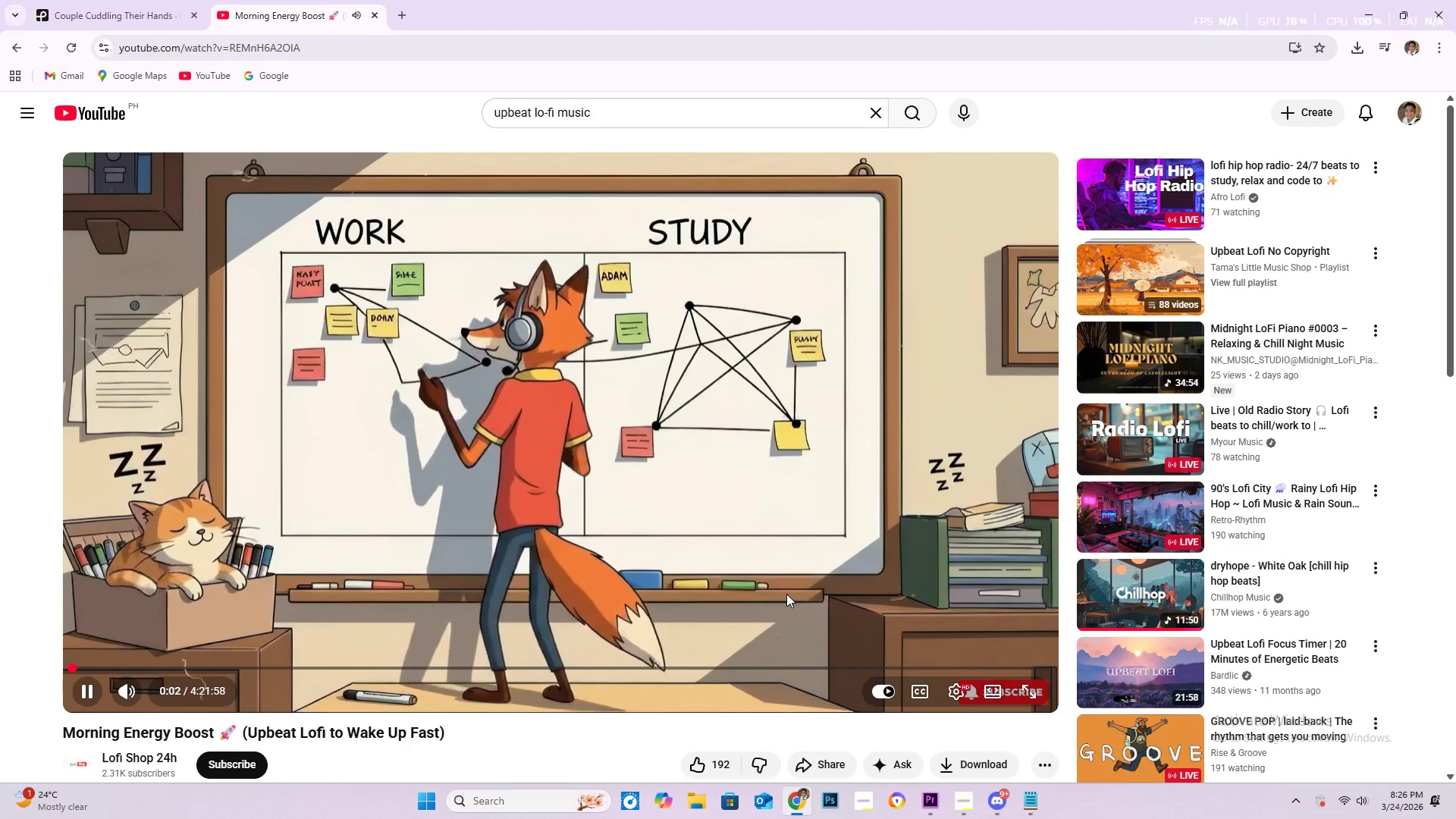 
wait(7.53)
 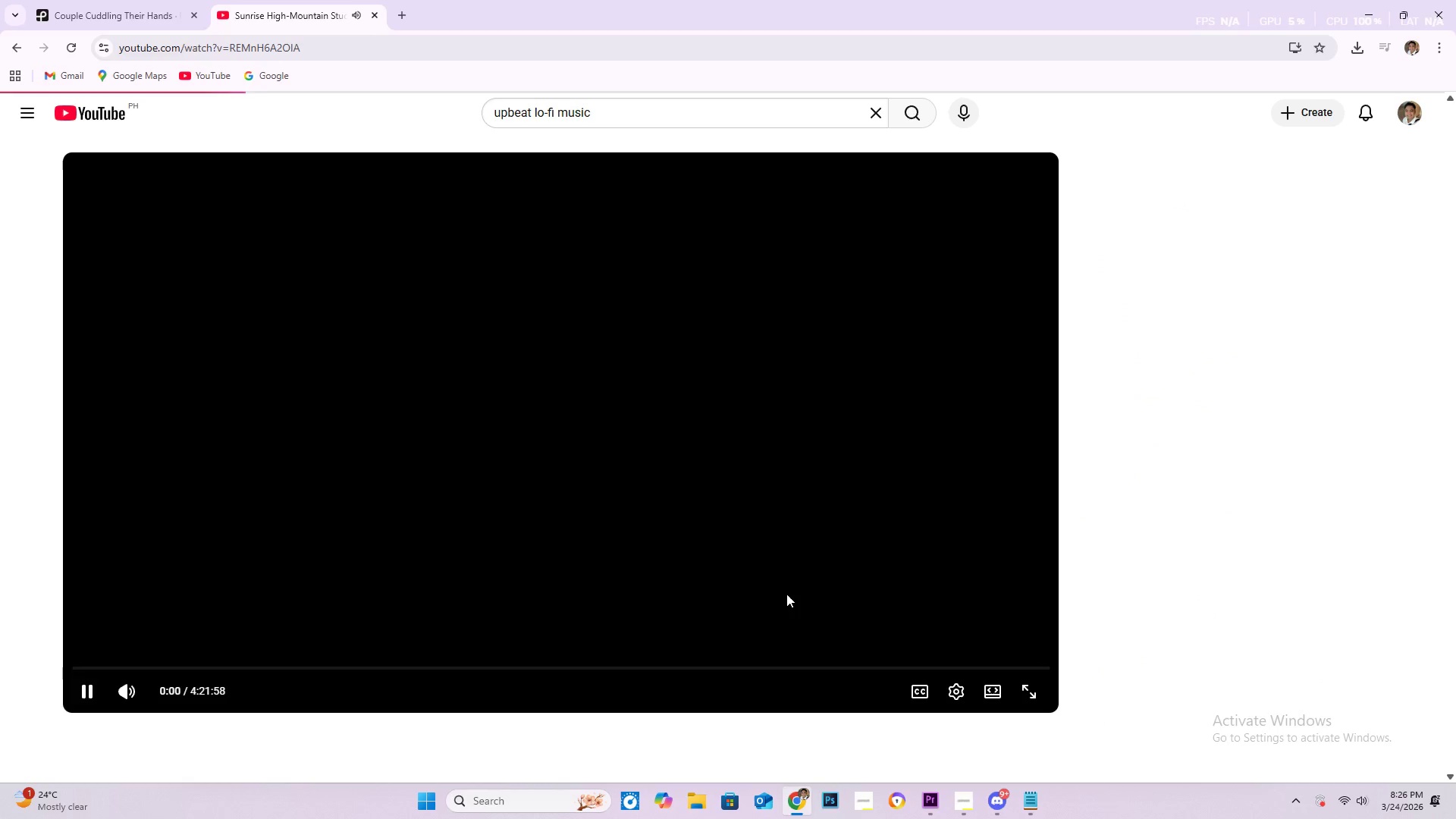 
left_click([1115, 273])
 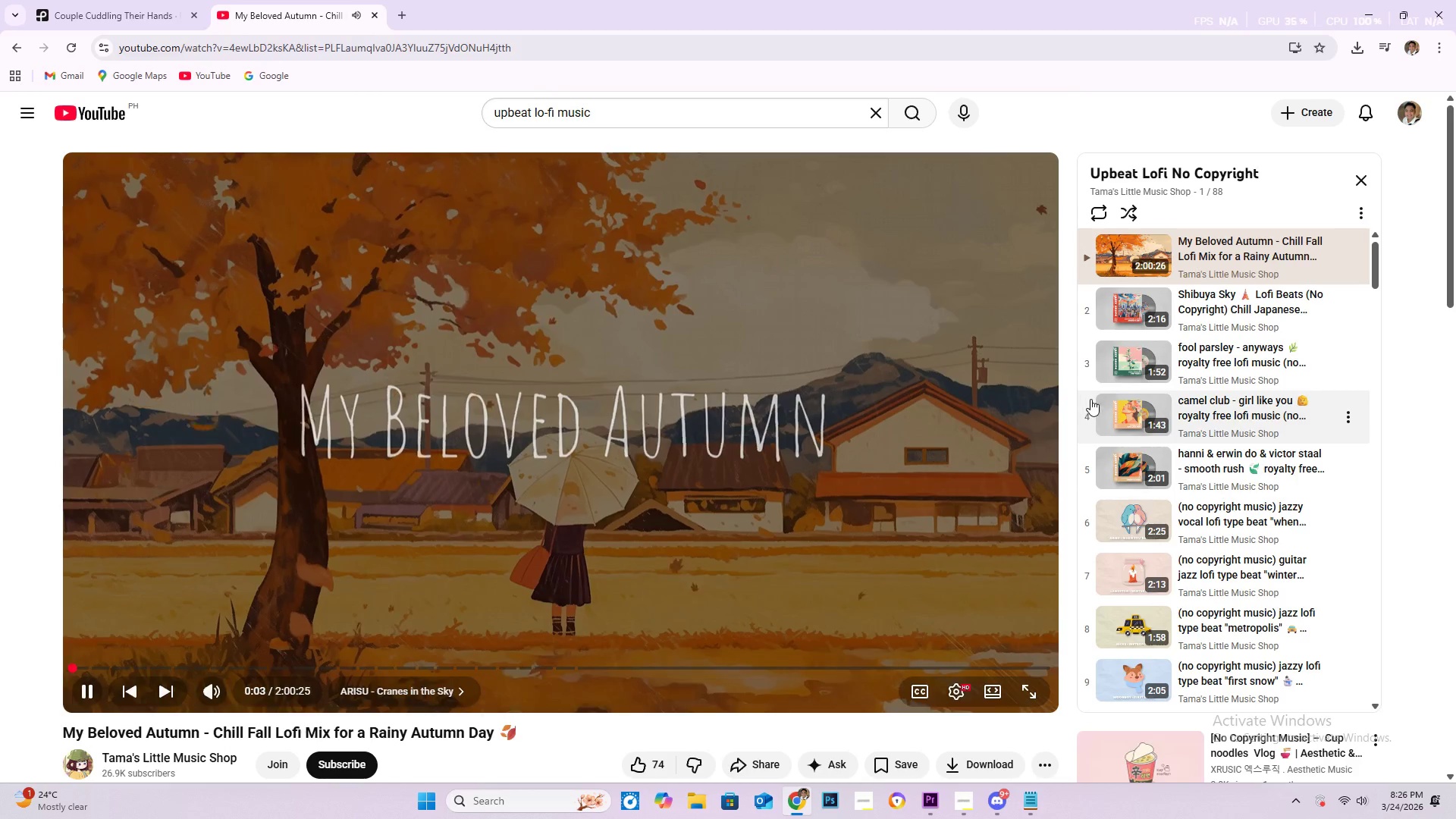 
wait(7.58)
 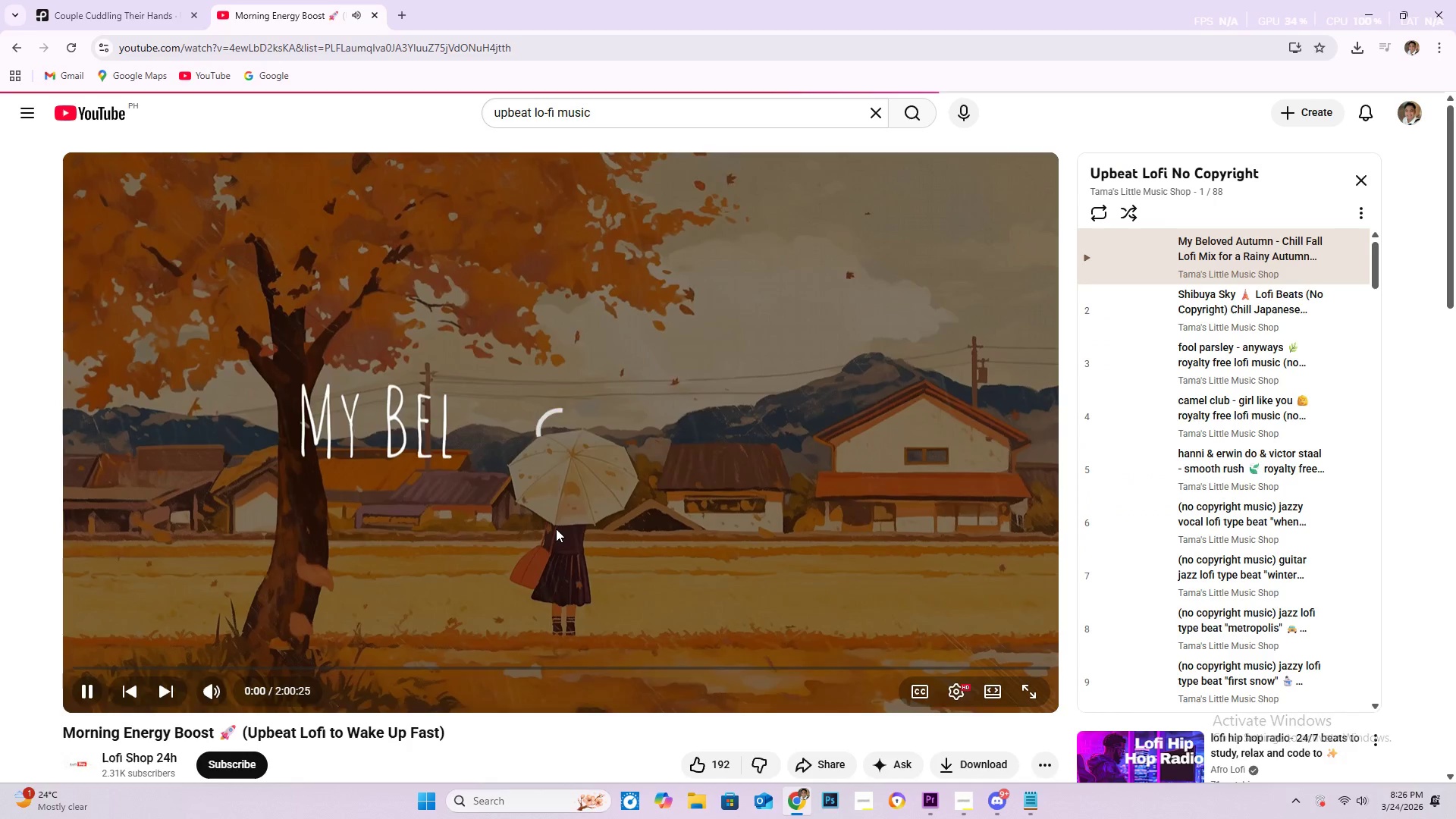 
left_click([22, 55])
 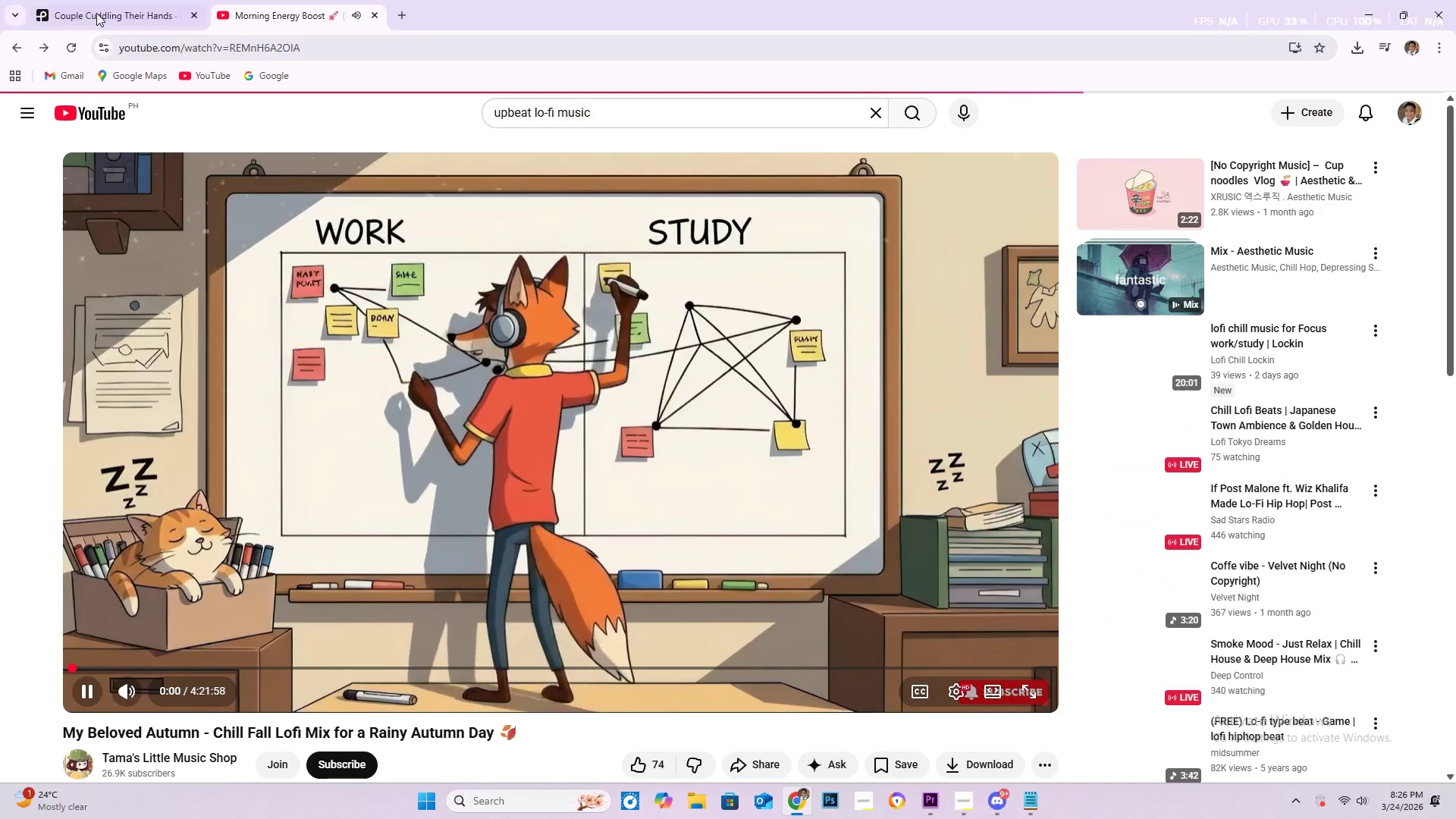 
left_click([17, 47])
 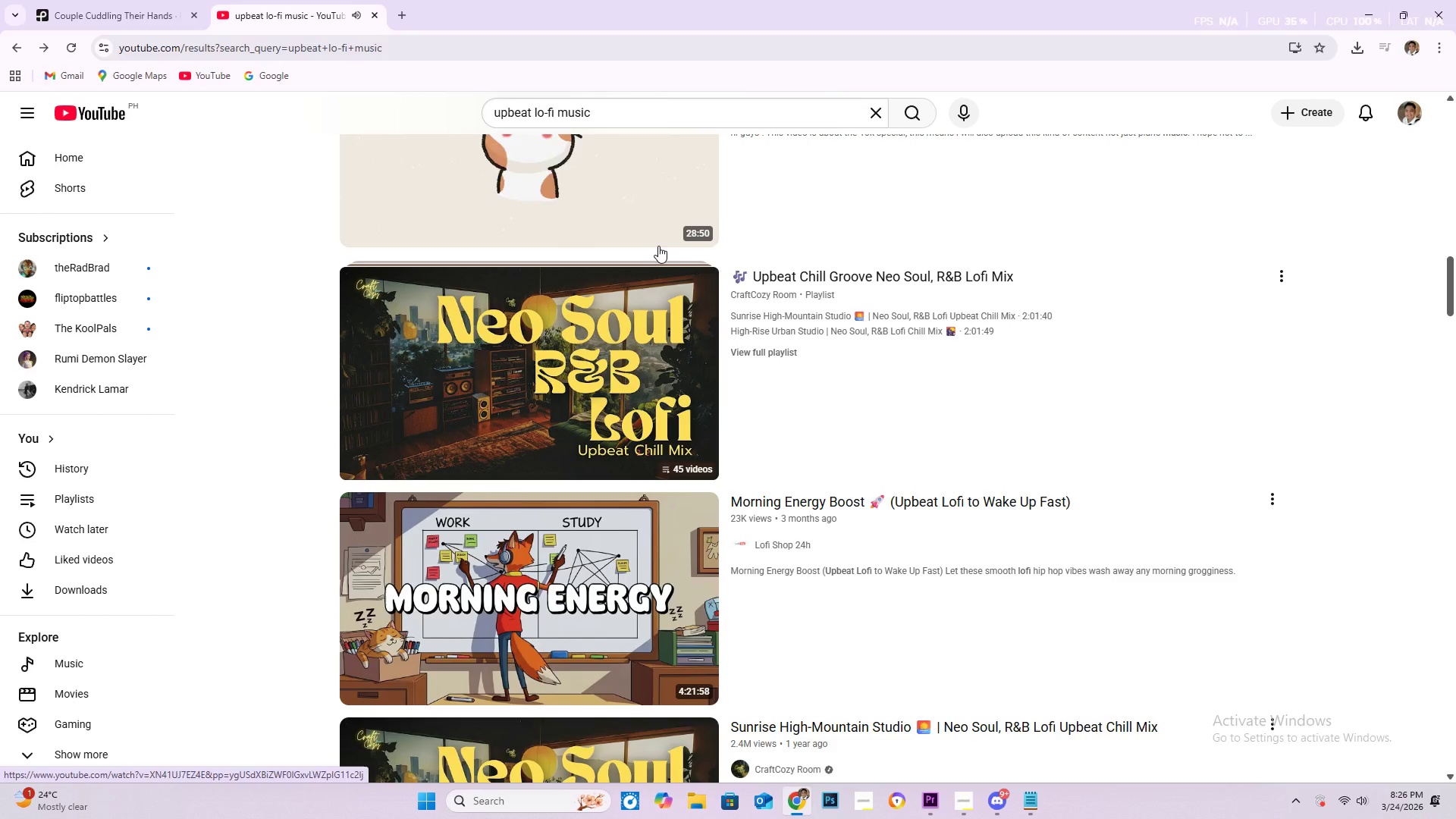 
scroll: coordinate [965, 350], scroll_direction: down, amount: 4.0
 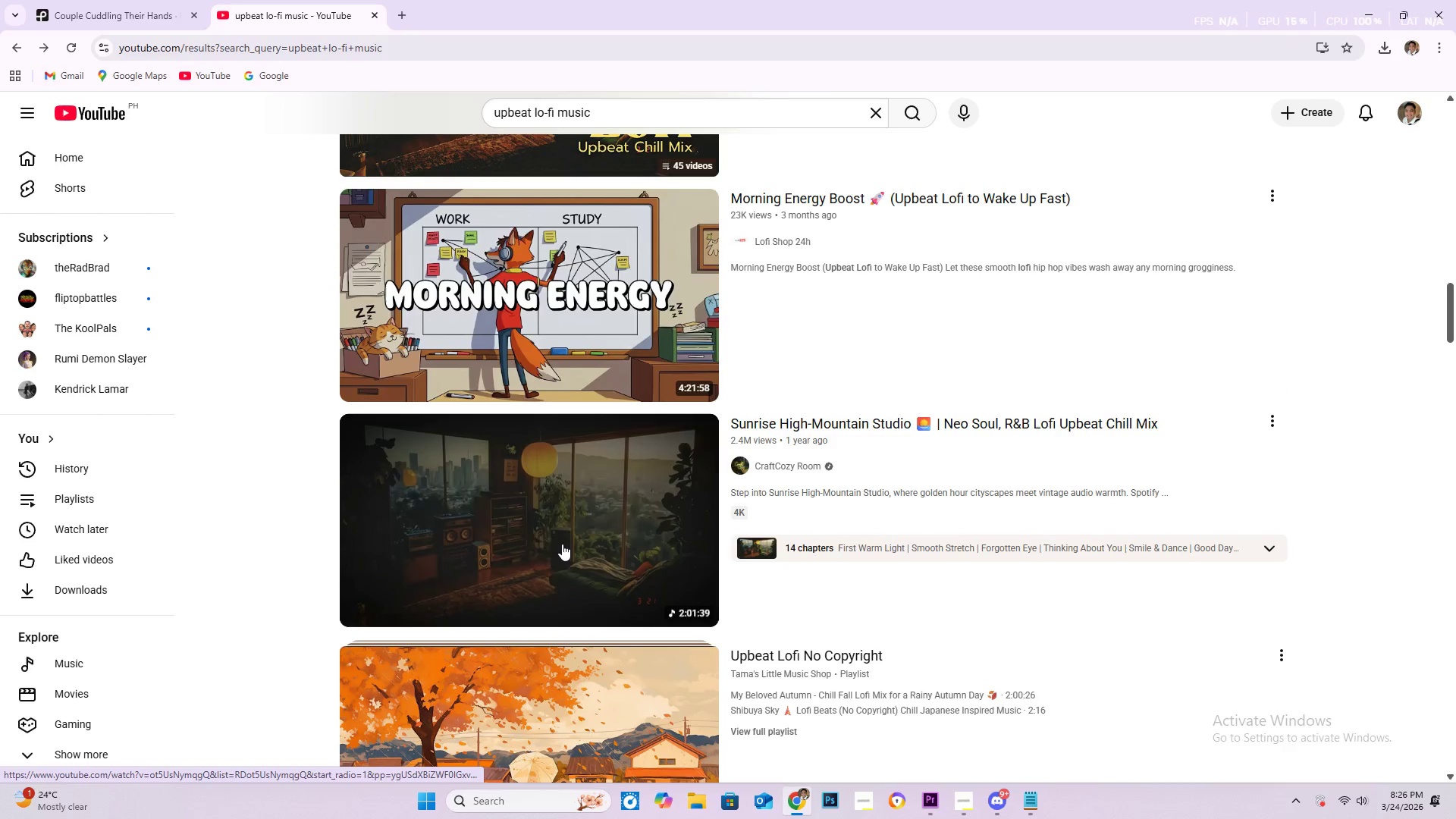 
left_click([622, 516])
 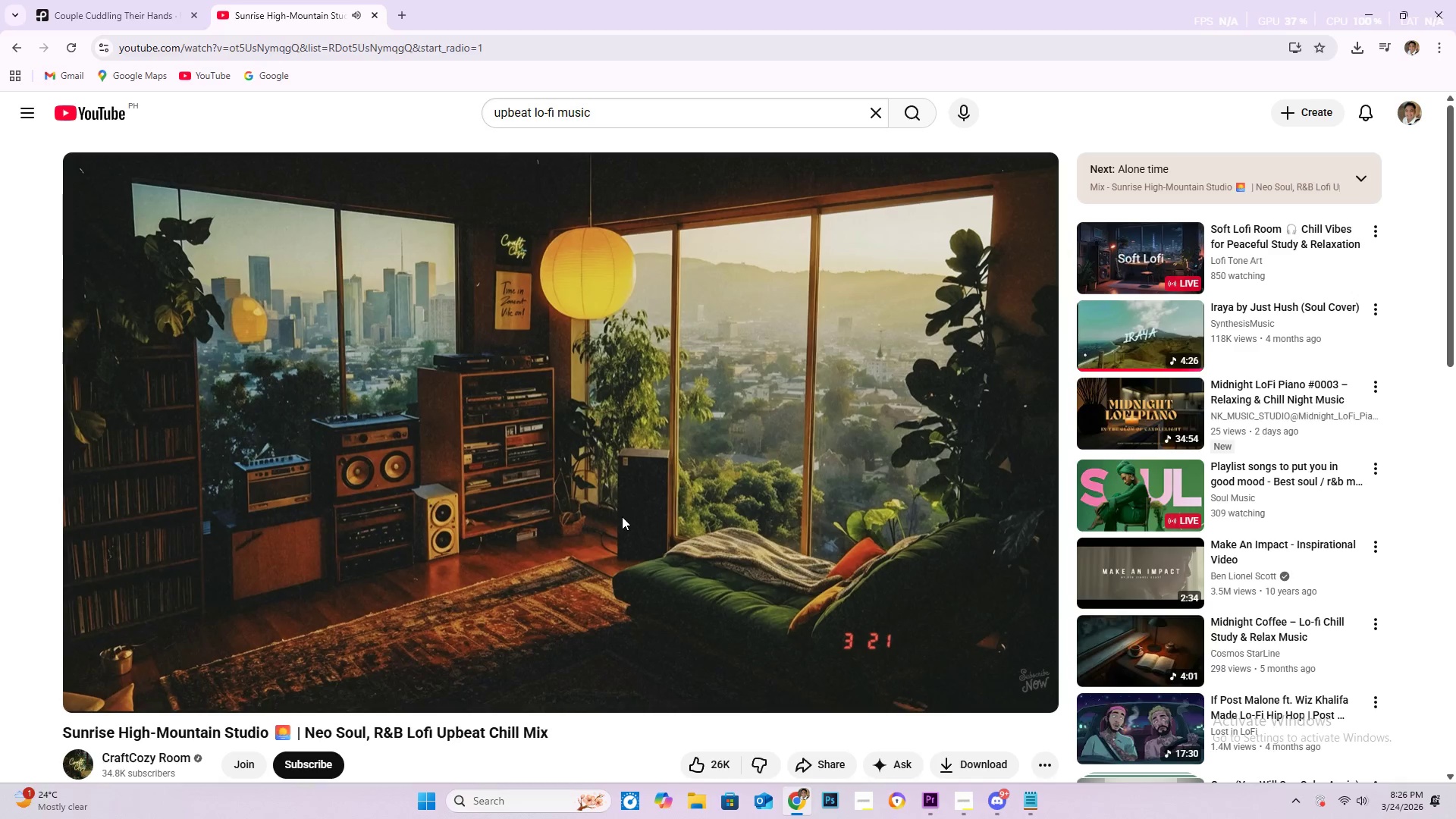 
wait(22.83)
 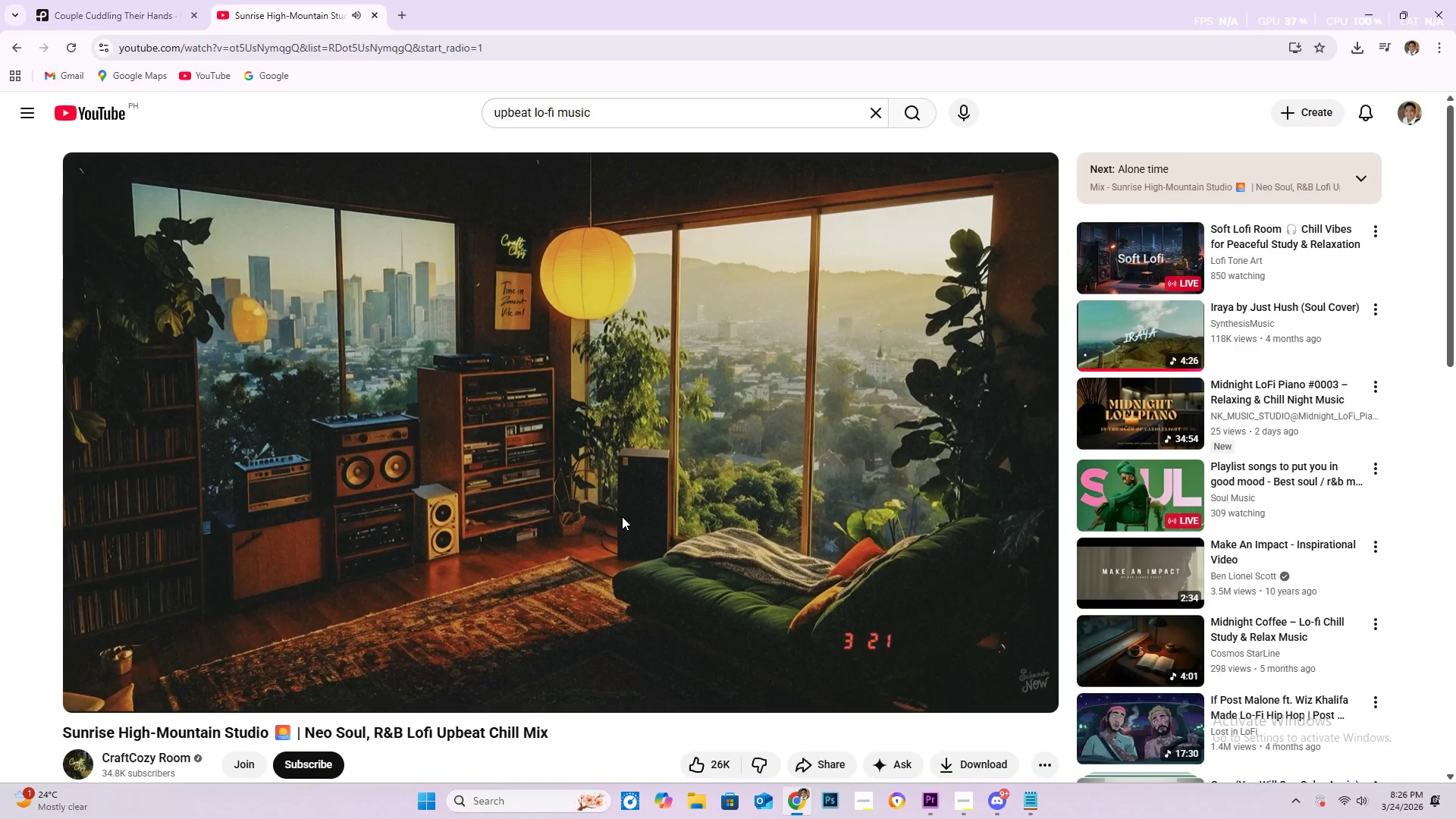 
left_click([107, 668])
 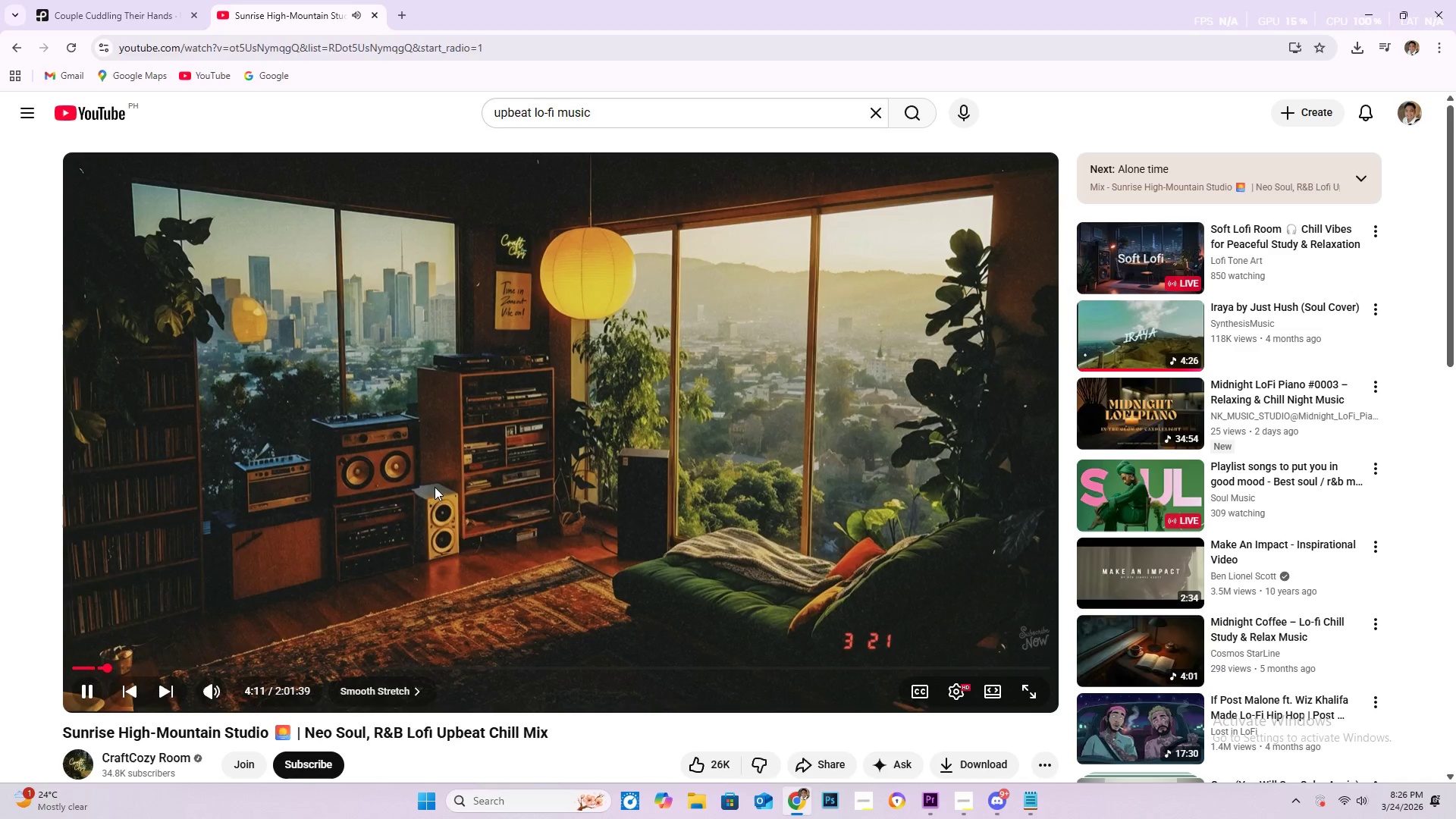 
left_click([76, 667])
 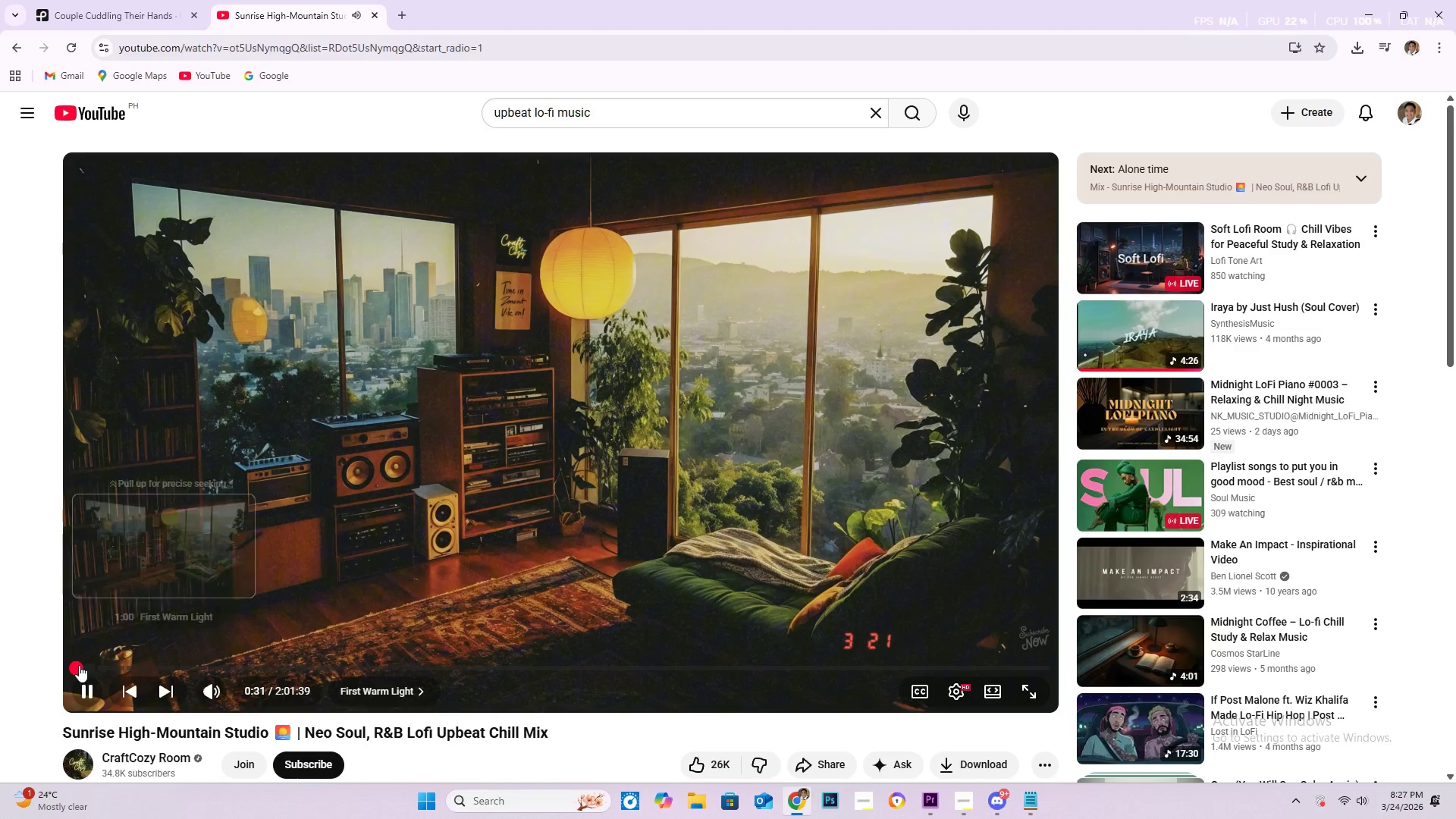 
left_click_drag(start_coordinate=[78, 667], to_coordinate=[65, 672])
 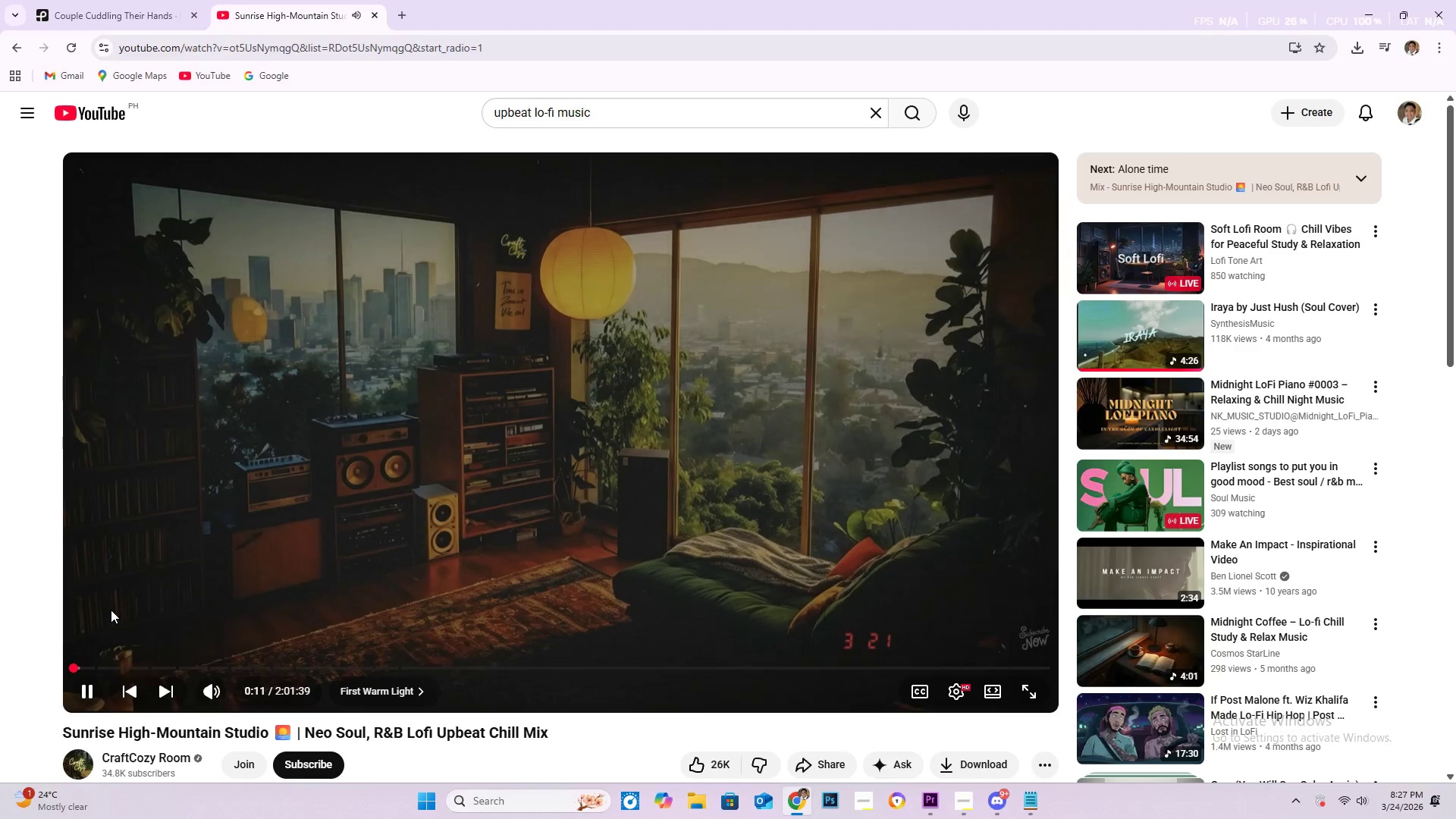 
wait(16.73)
 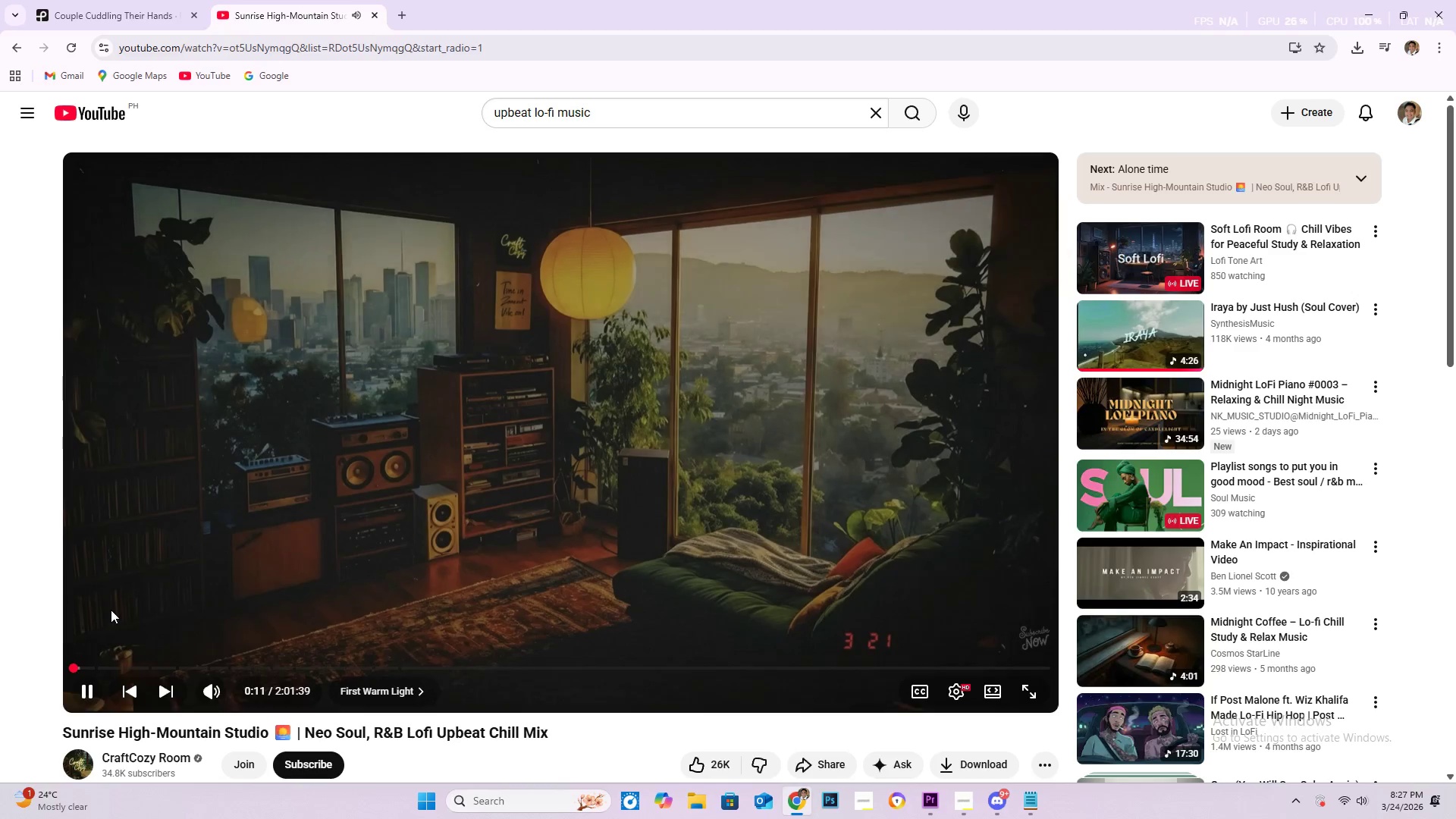 
left_click([377, 692])
 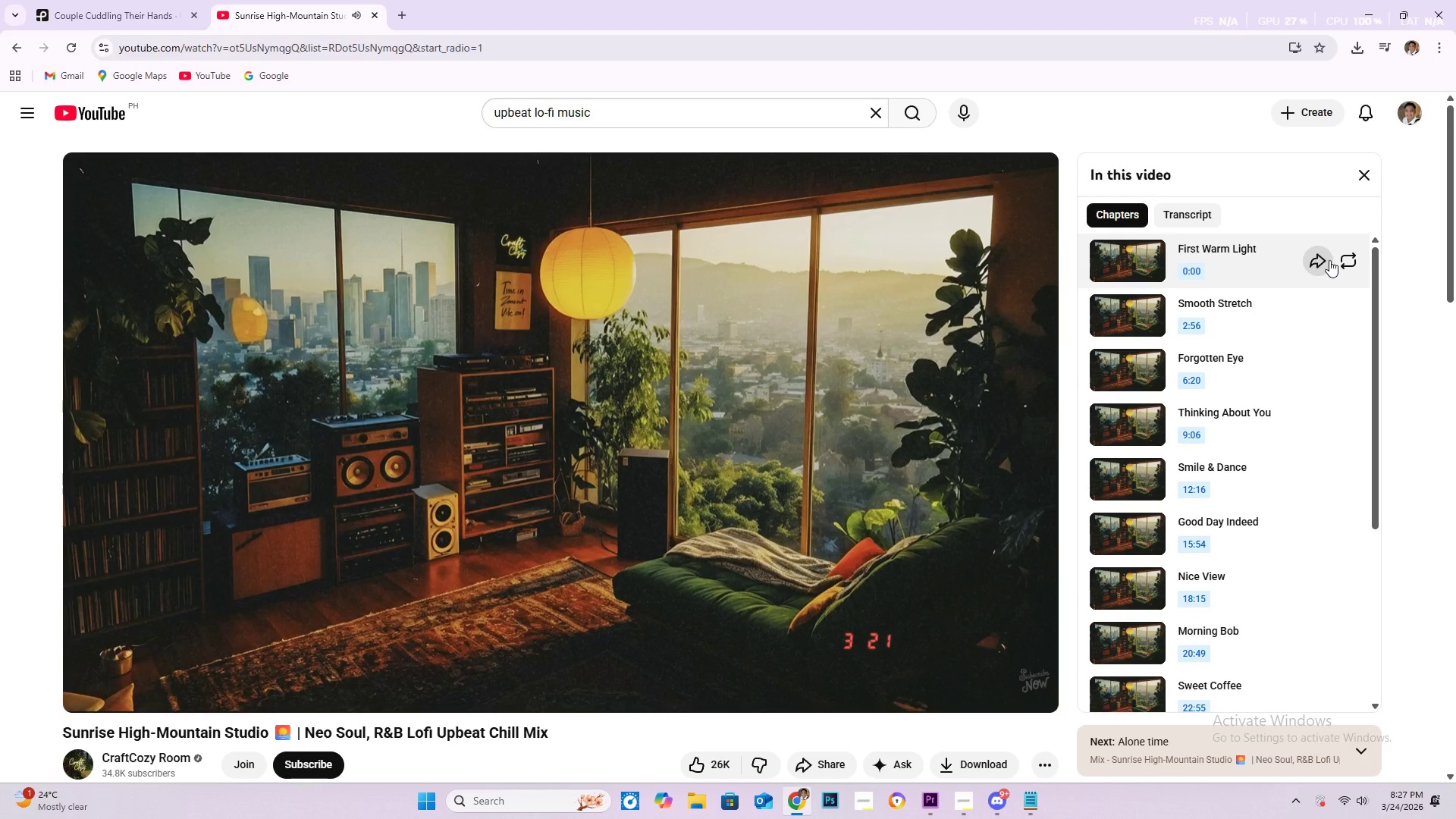 
left_click([1324, 261])
 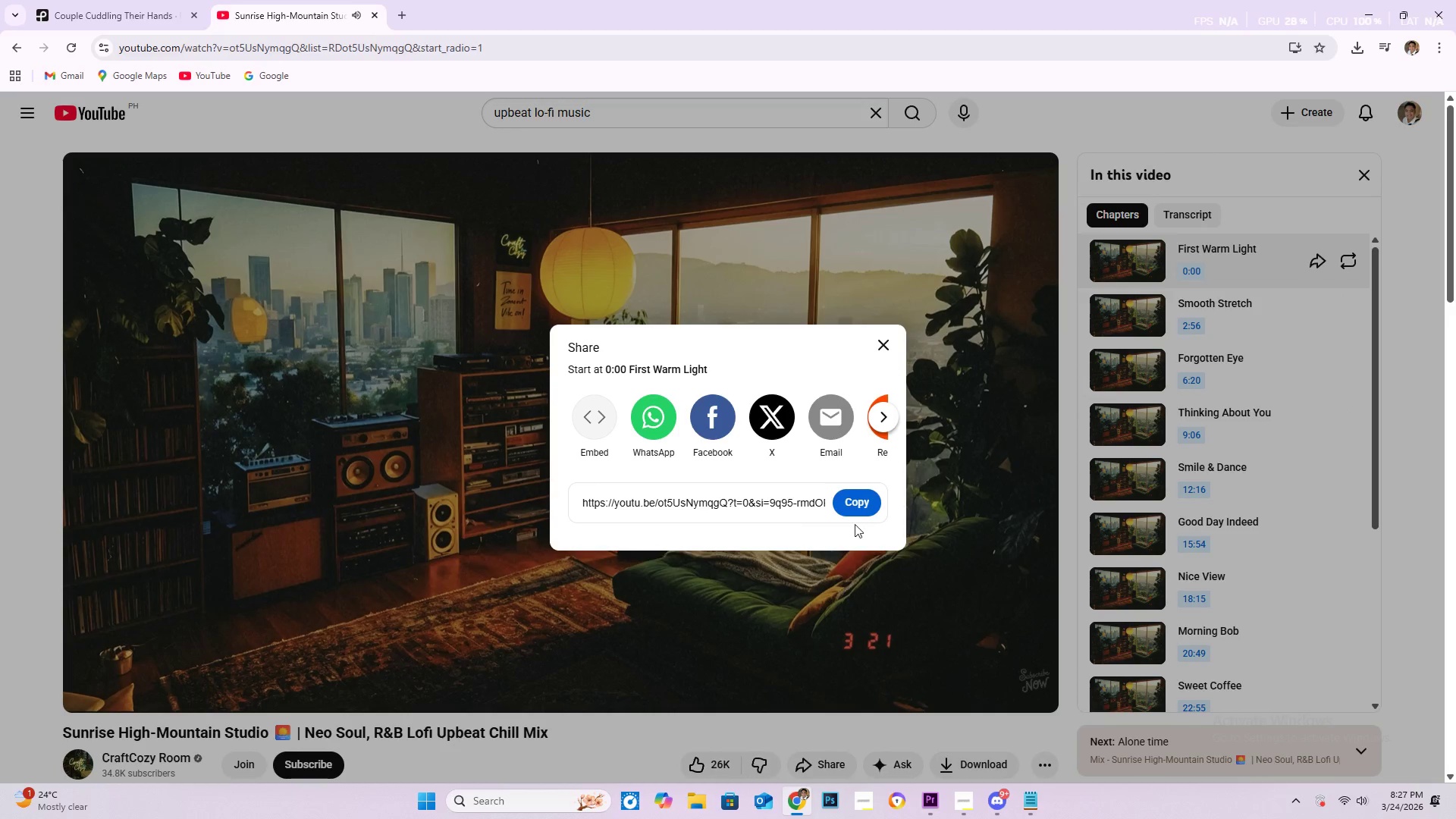 
left_click([867, 507])
 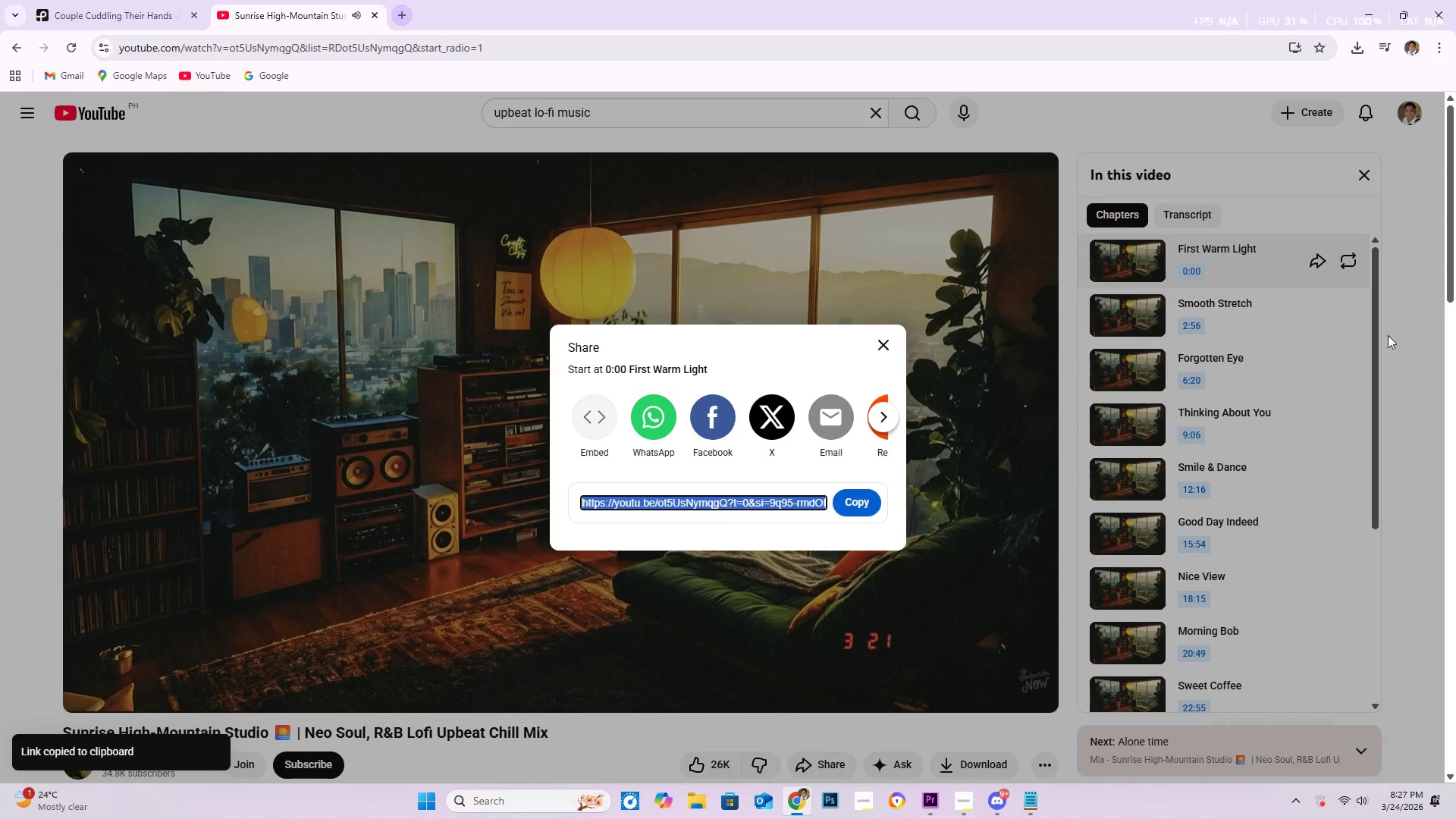 
left_click([1281, 315])
 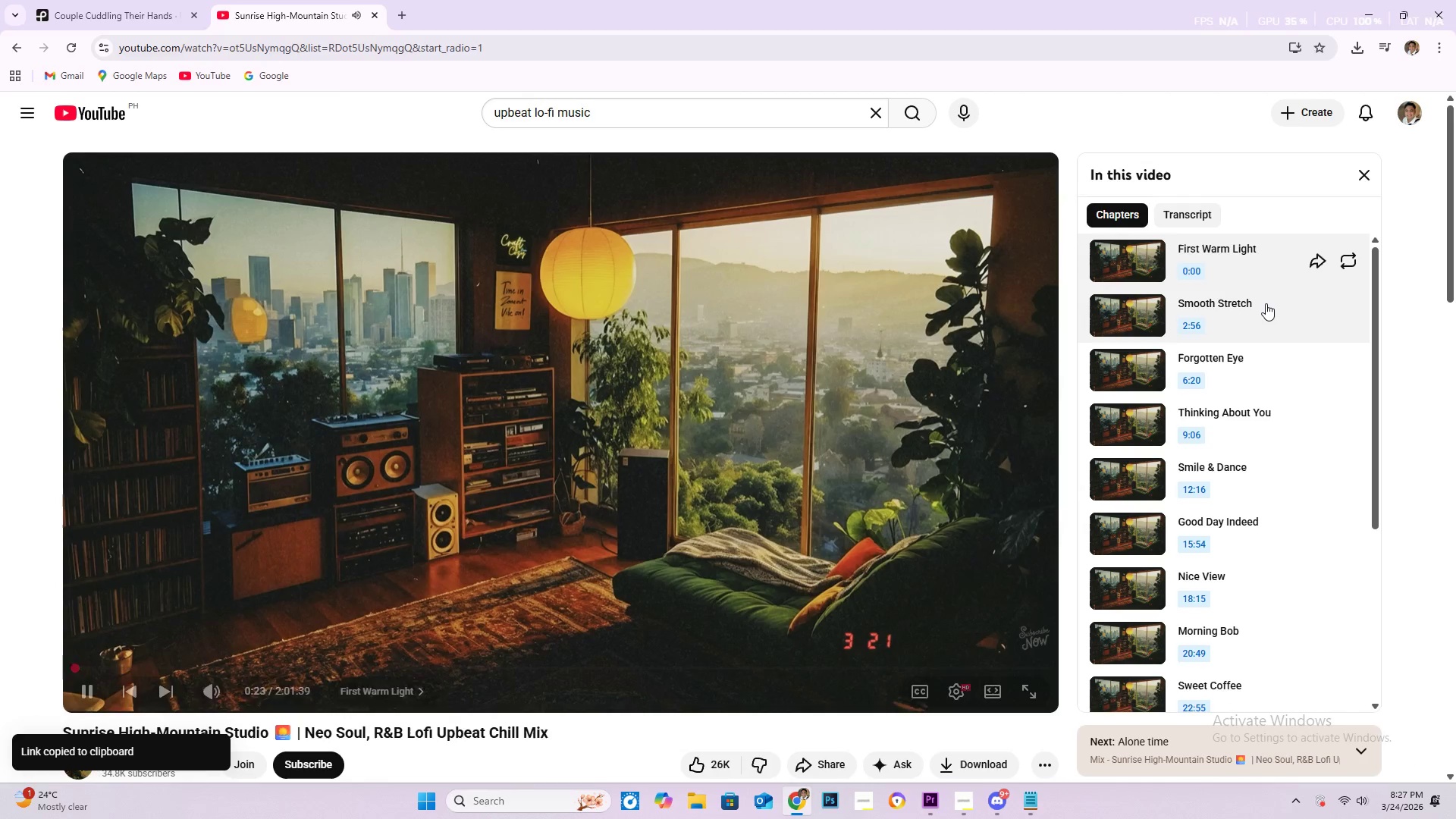 
left_click([1273, 305])
 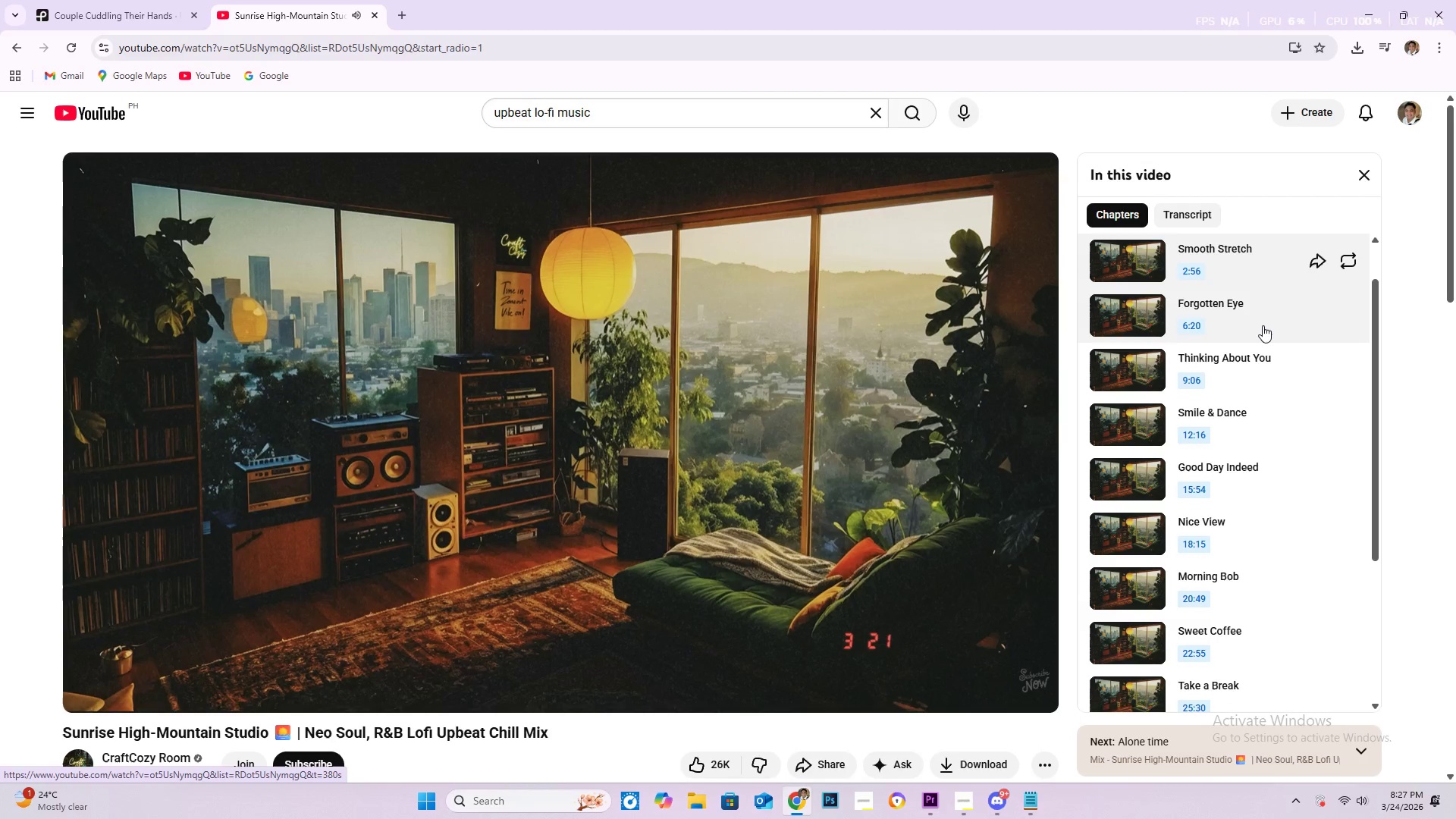 
left_click([1267, 321])
 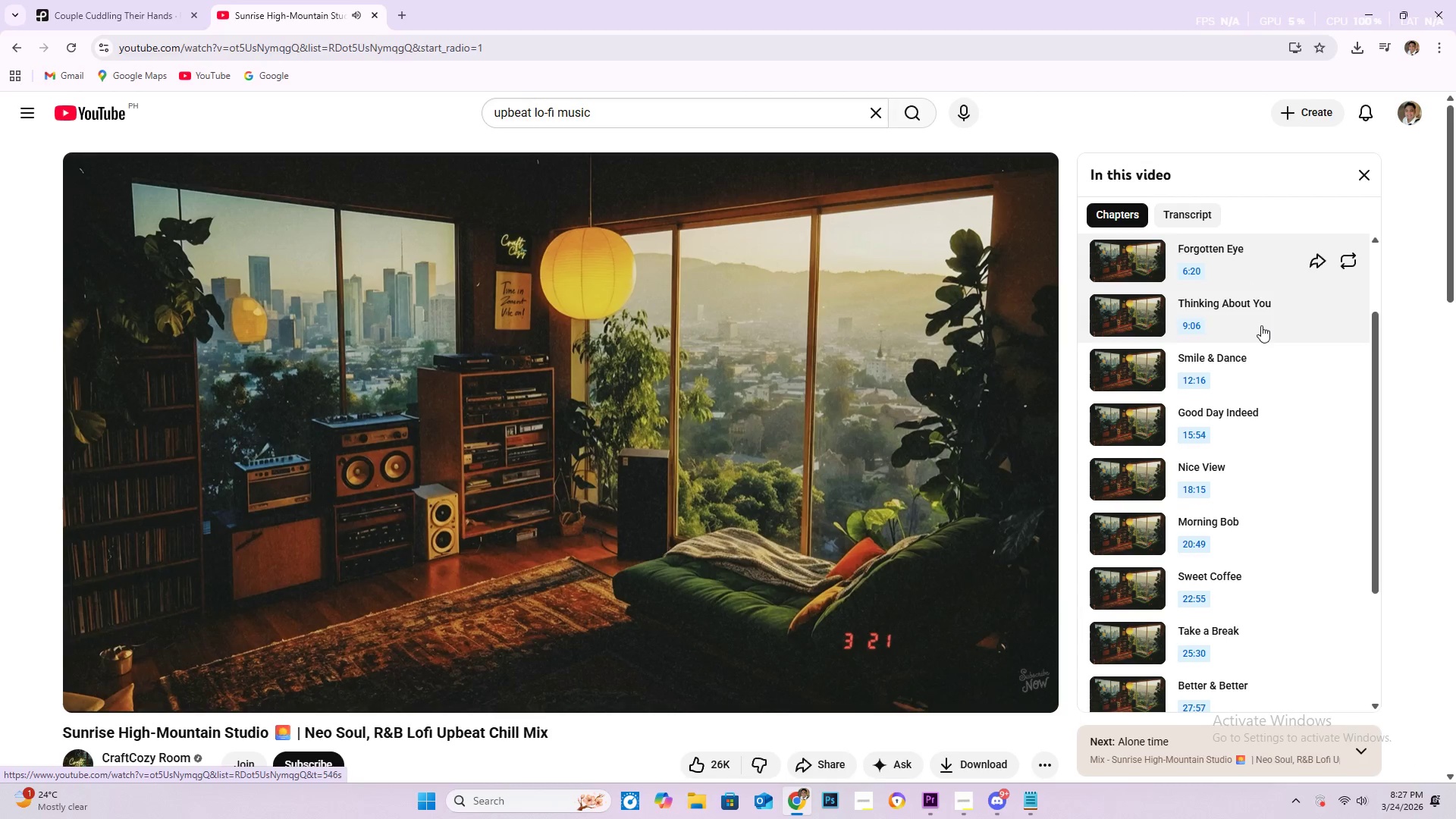 
wait(6.45)
 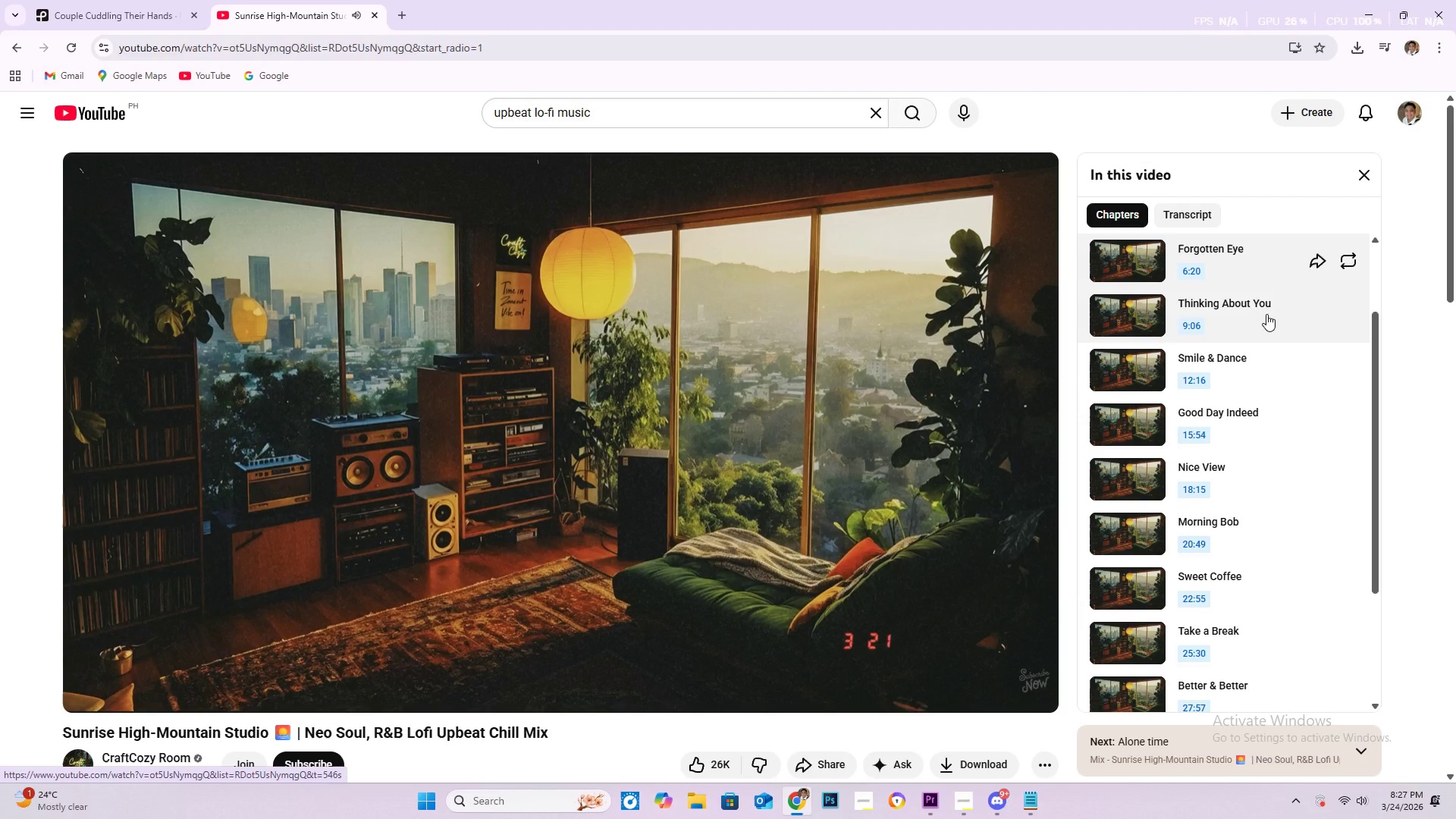 
left_click([1261, 325])
 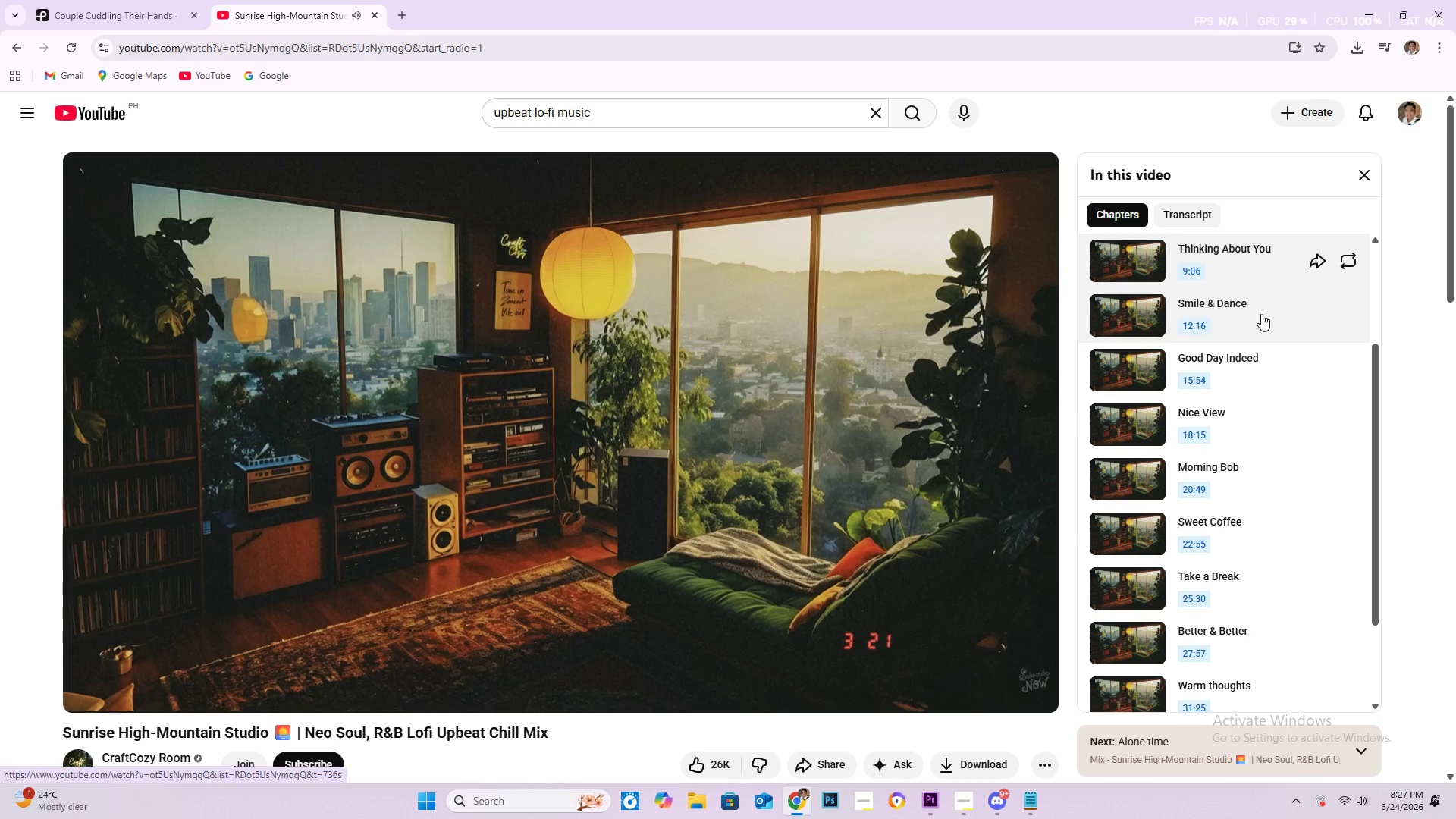 
wait(7.19)
 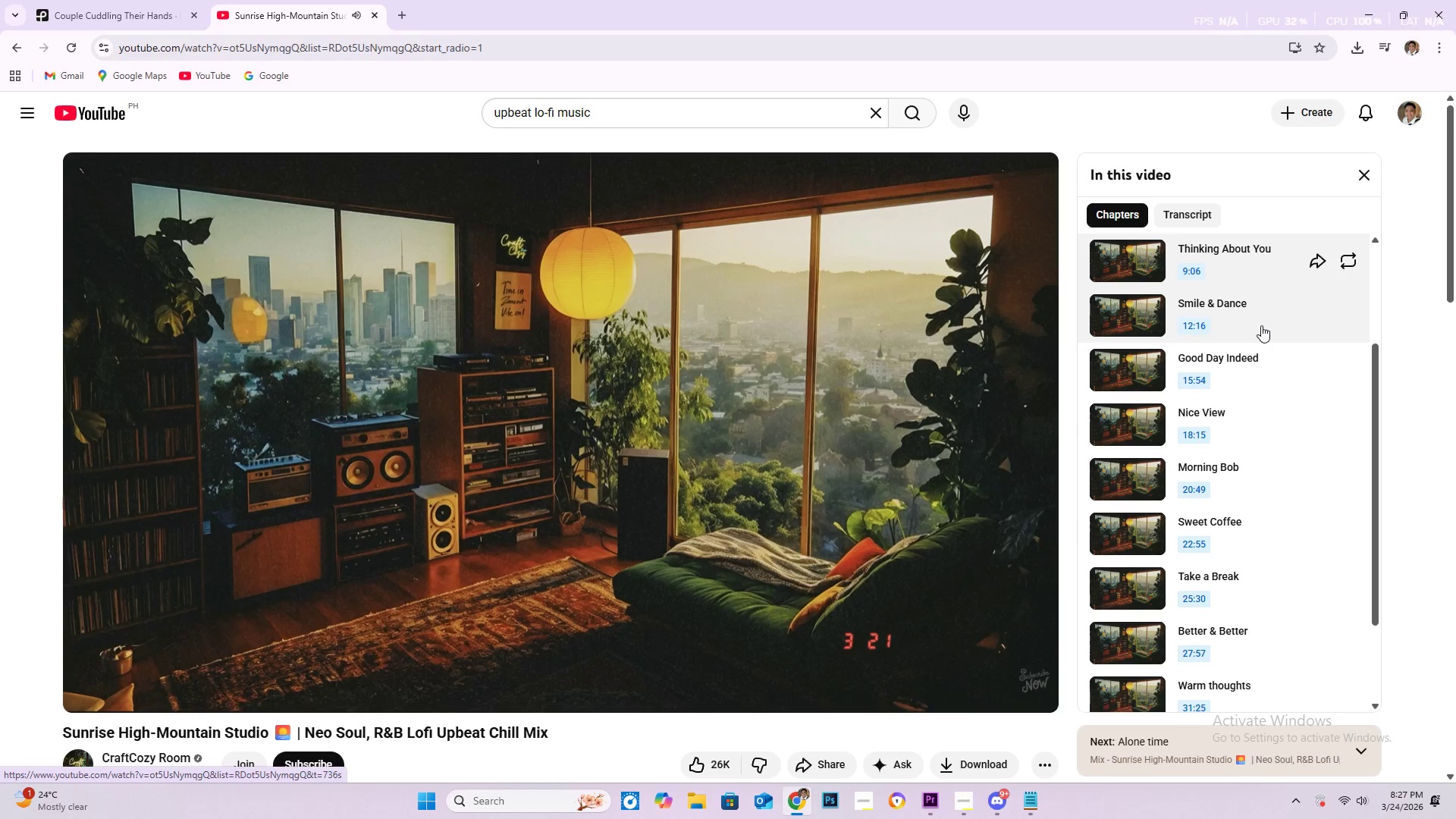 
left_click([1258, 314])
 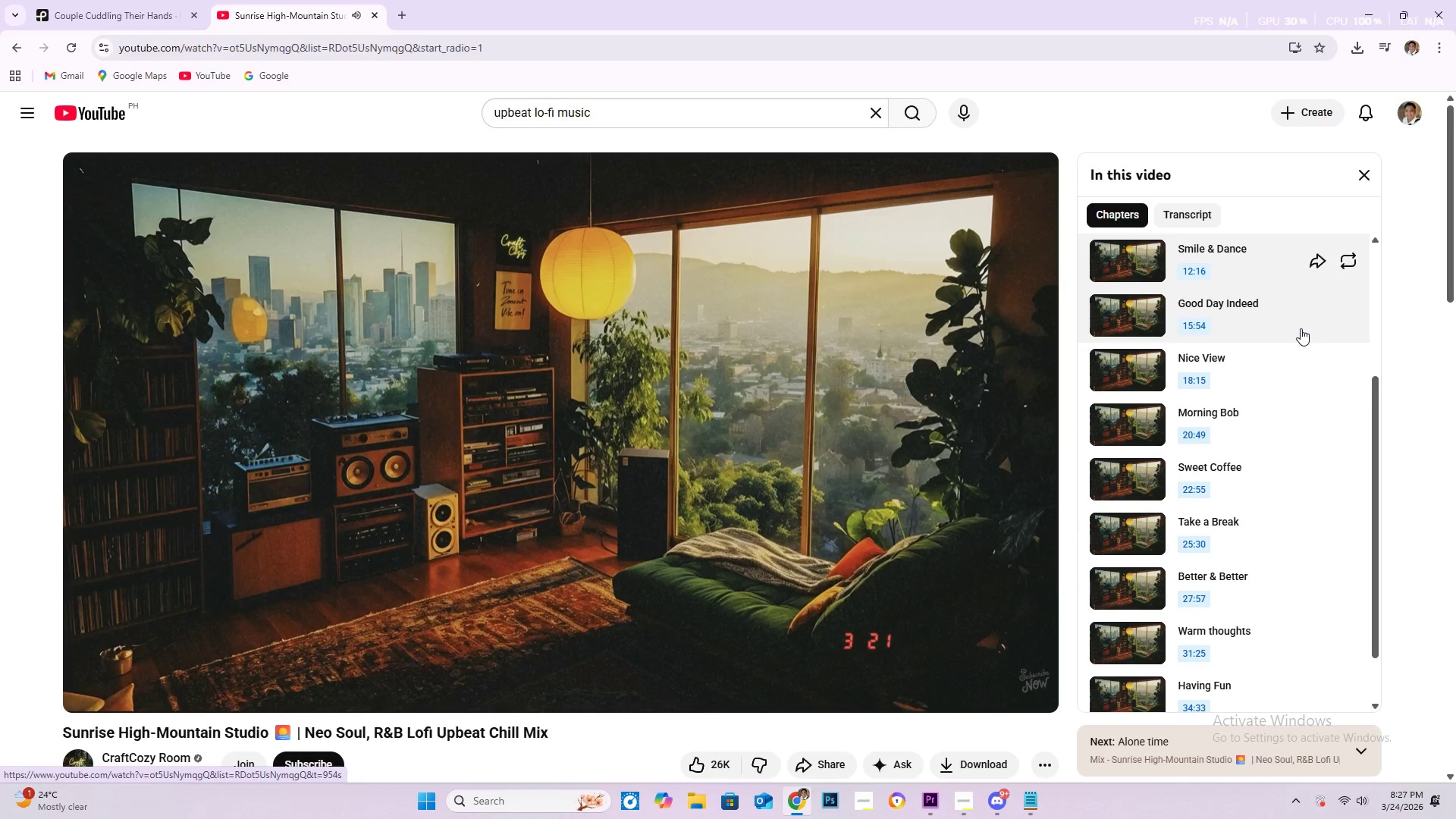 
left_click([1291, 318])
 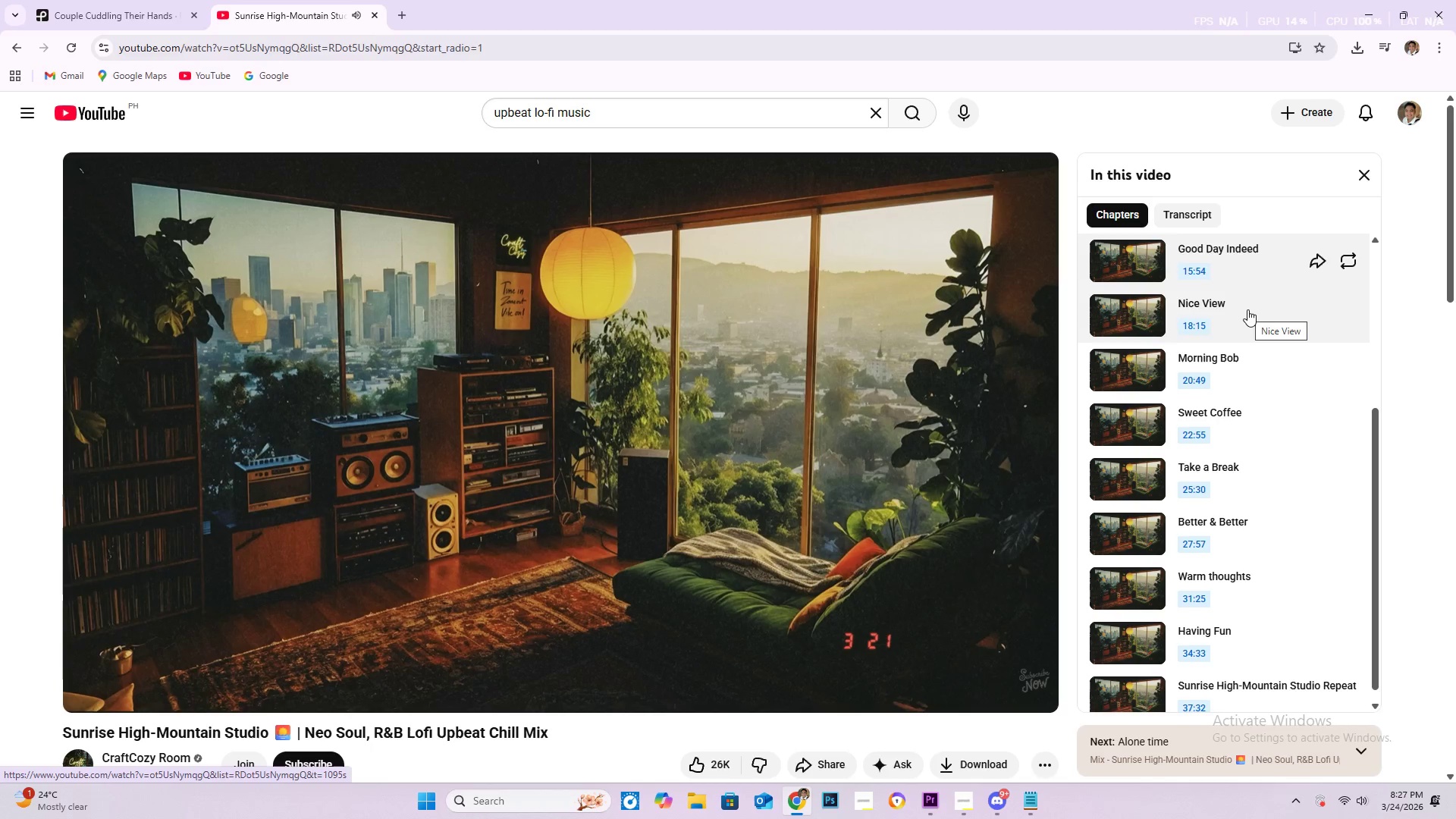 
wait(11.42)
 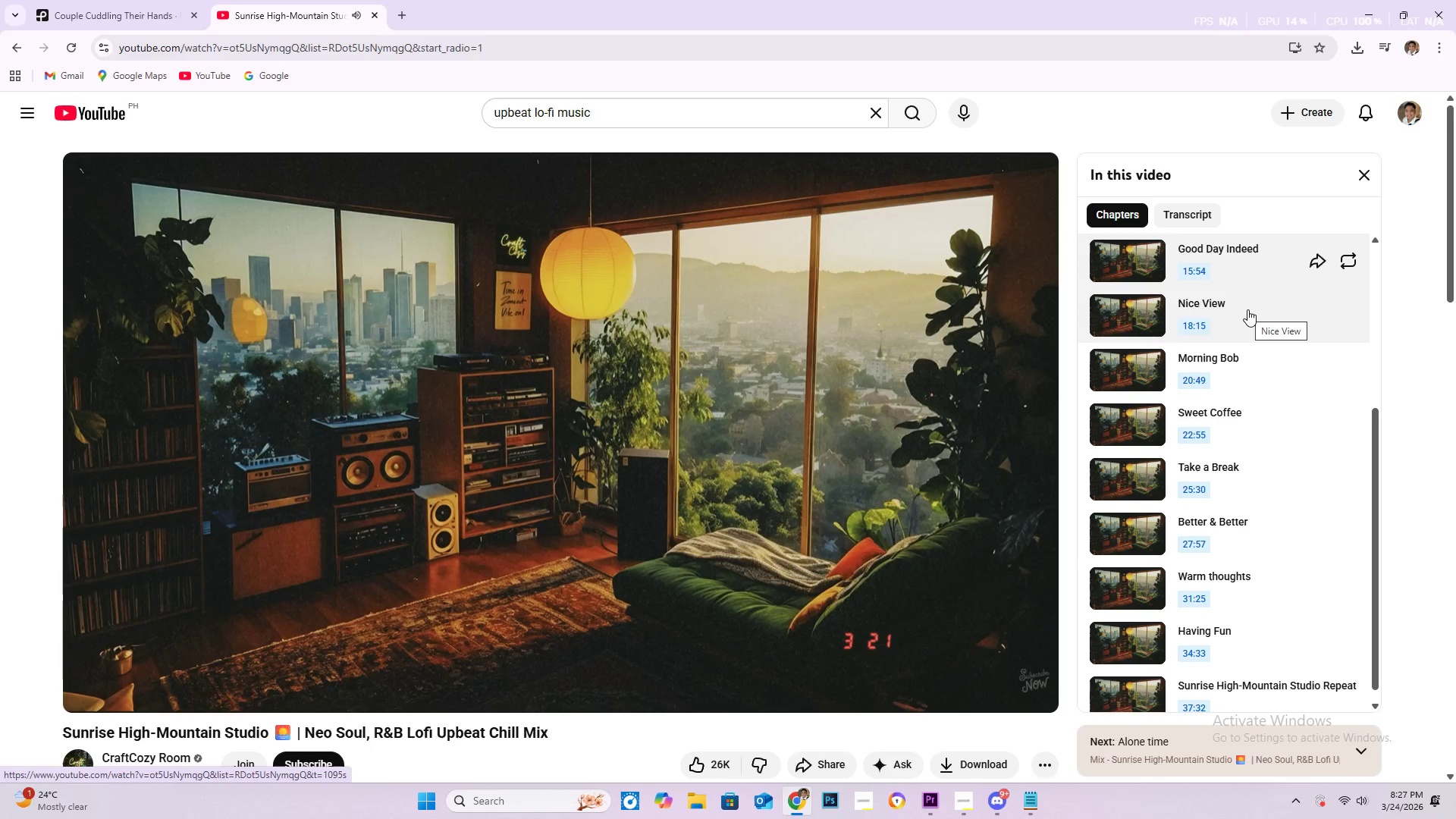 
left_click([1251, 315])
 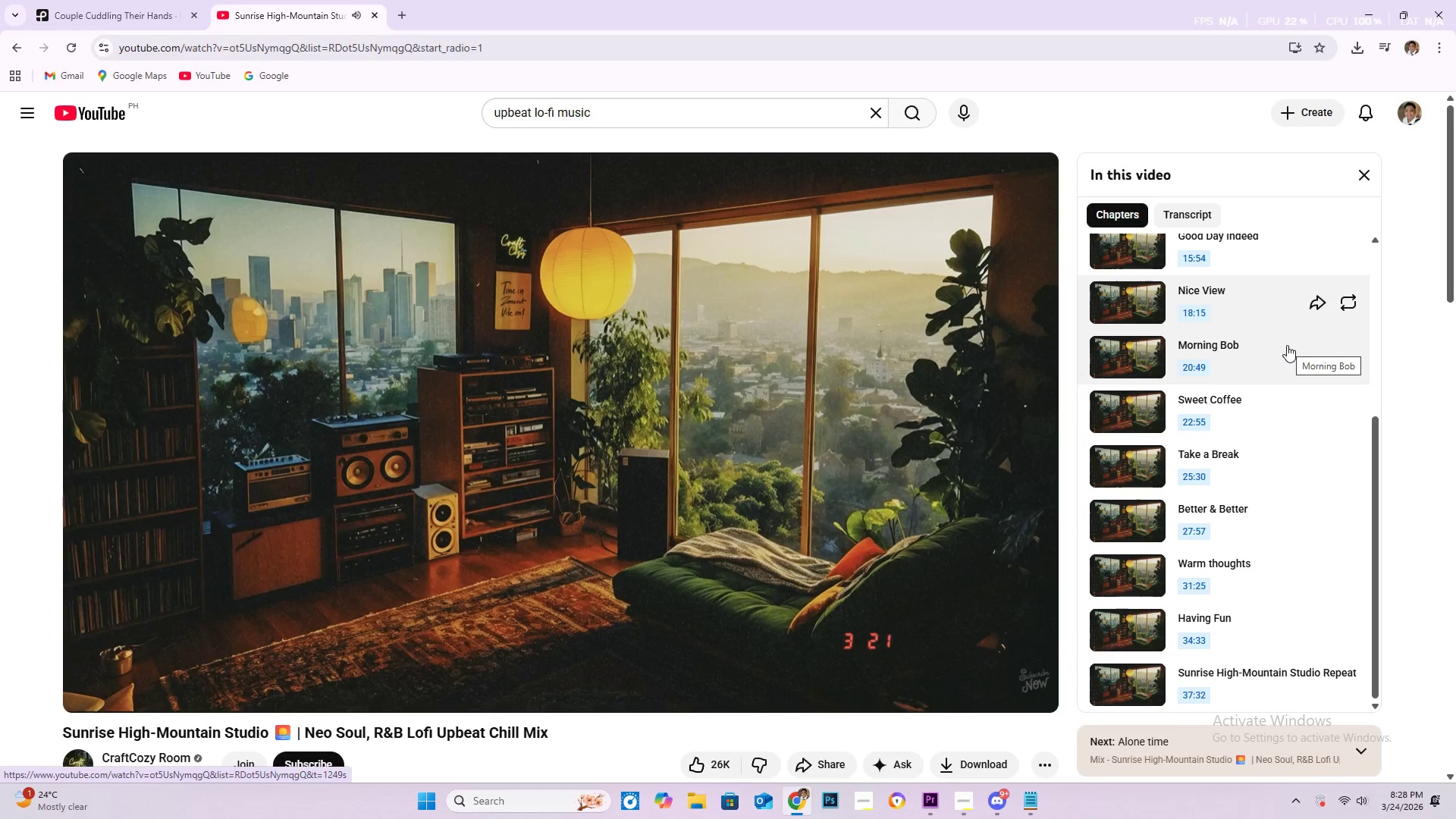 
left_click([1266, 362])
 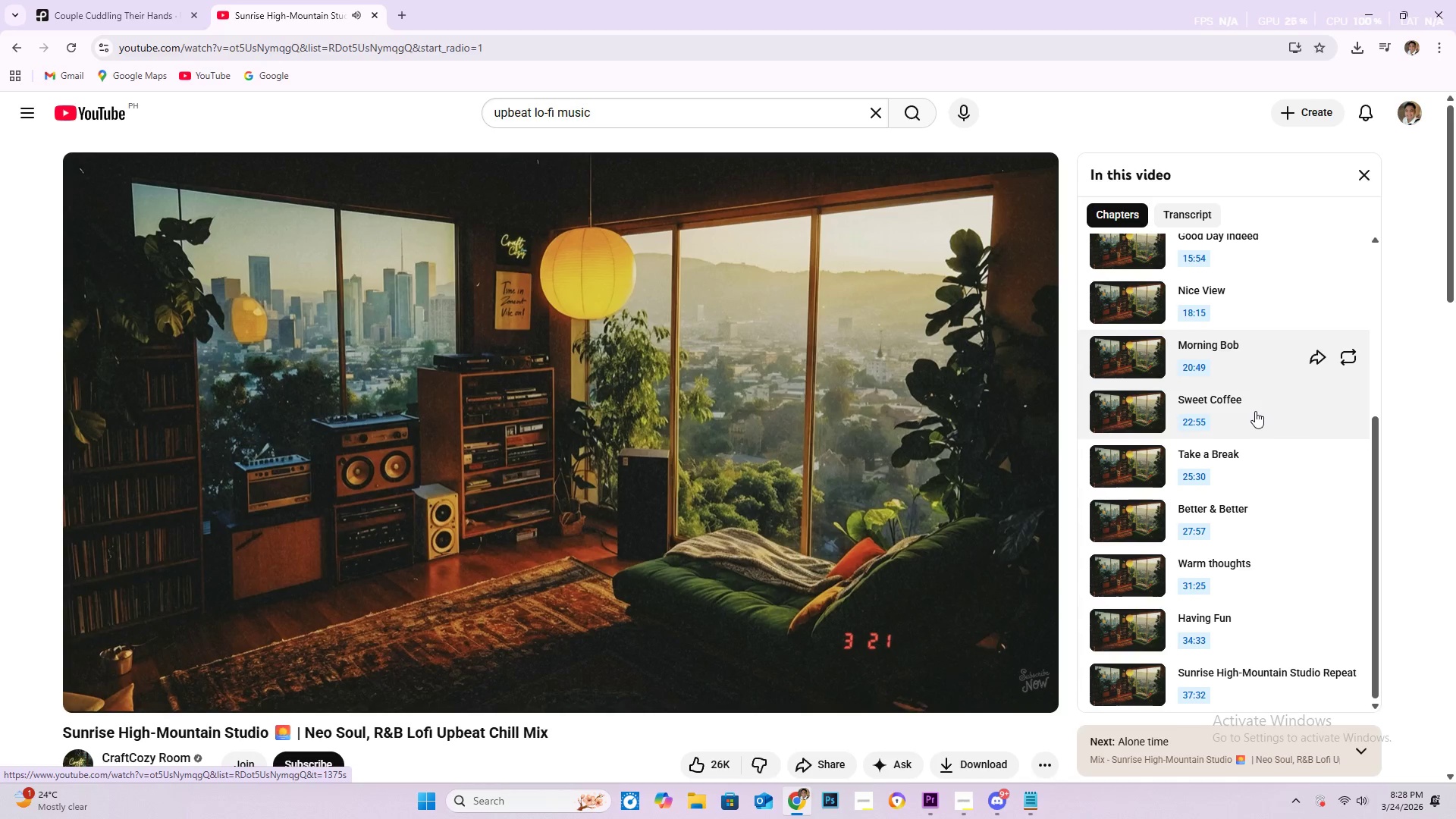 
left_click([1254, 409])
 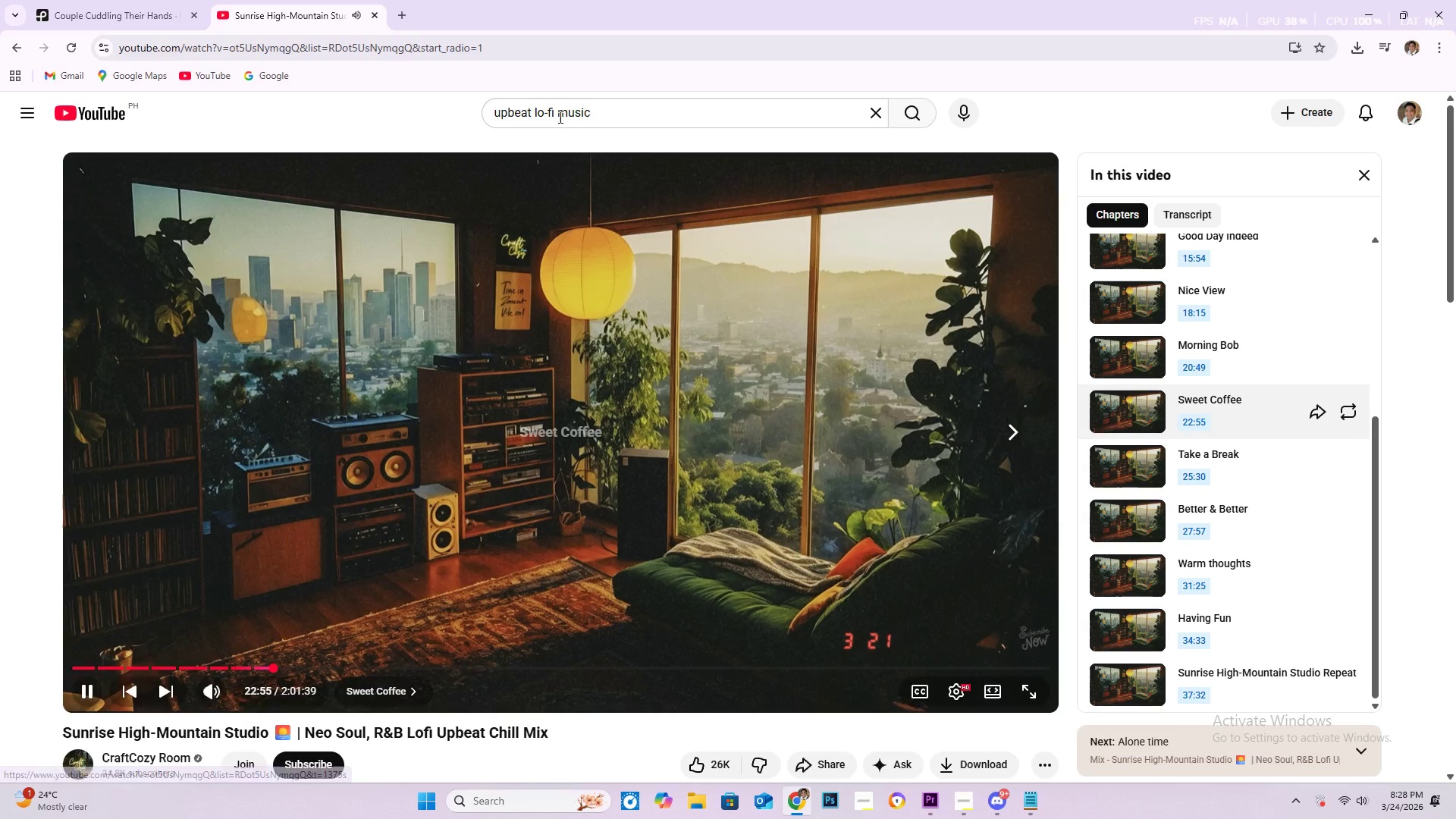 
left_click([635, 116])
 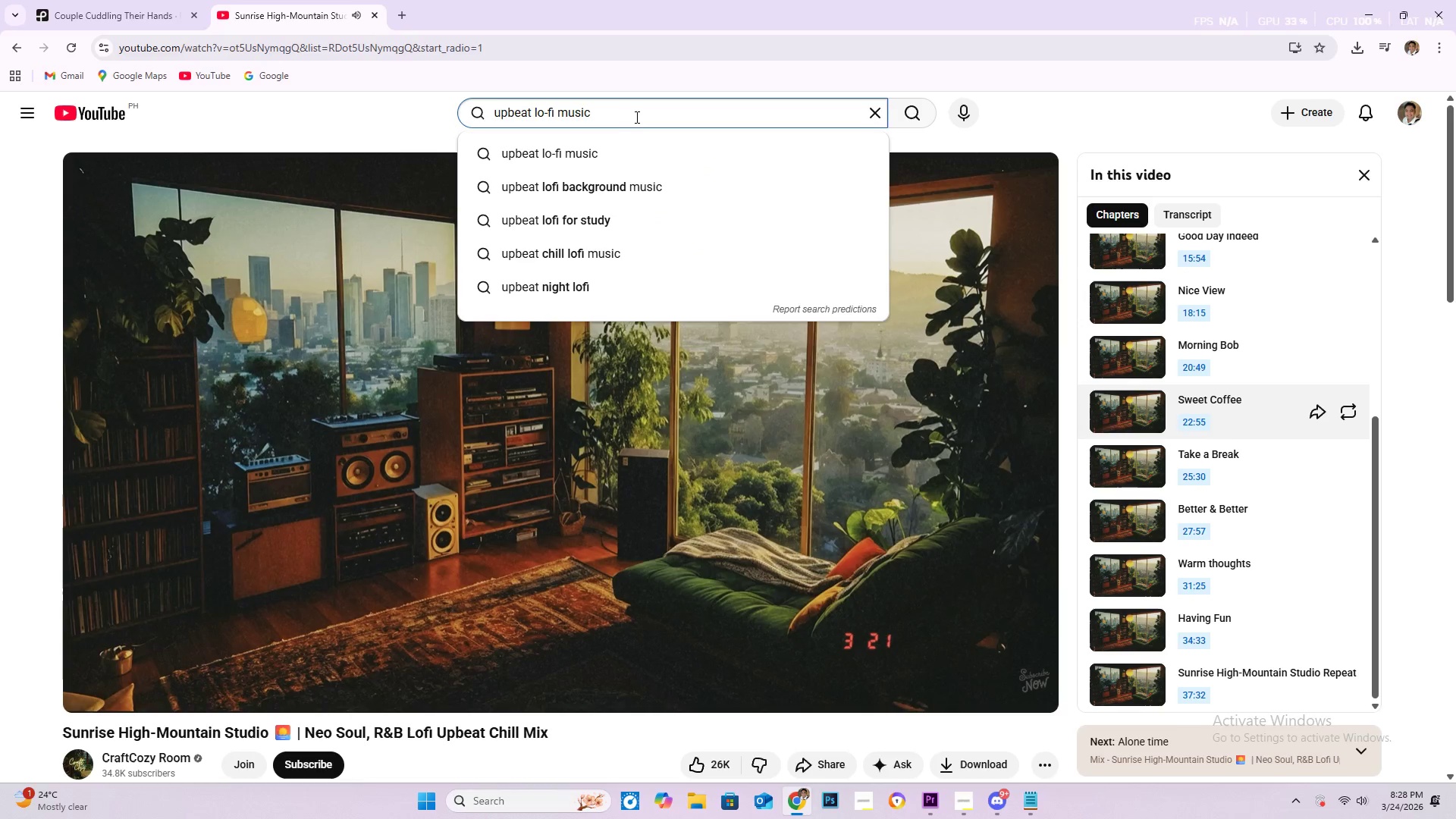 
left_click_drag(start_coordinate=[628, 115], to_coordinate=[557, 113])
 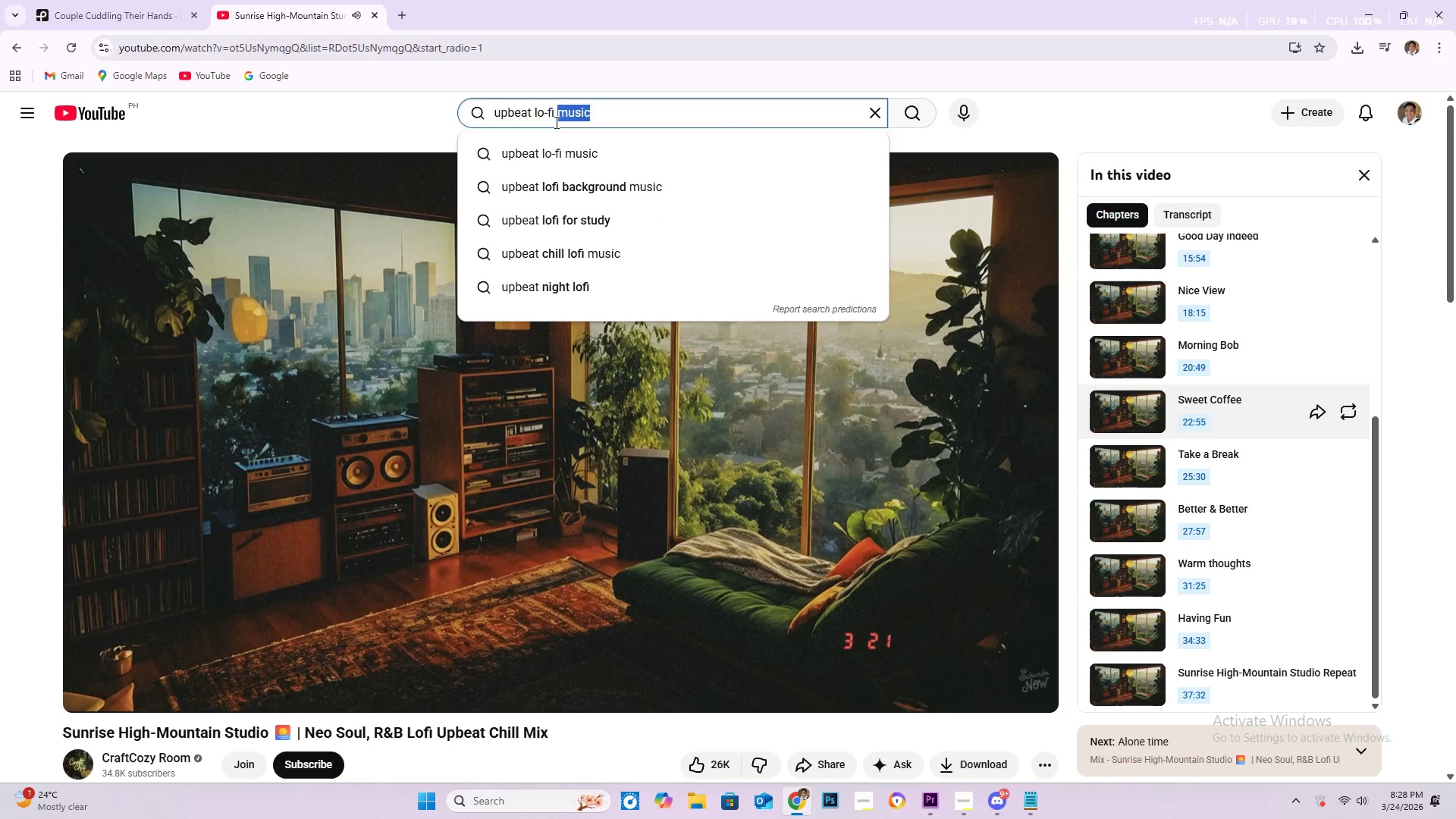 
key(Backspace)
 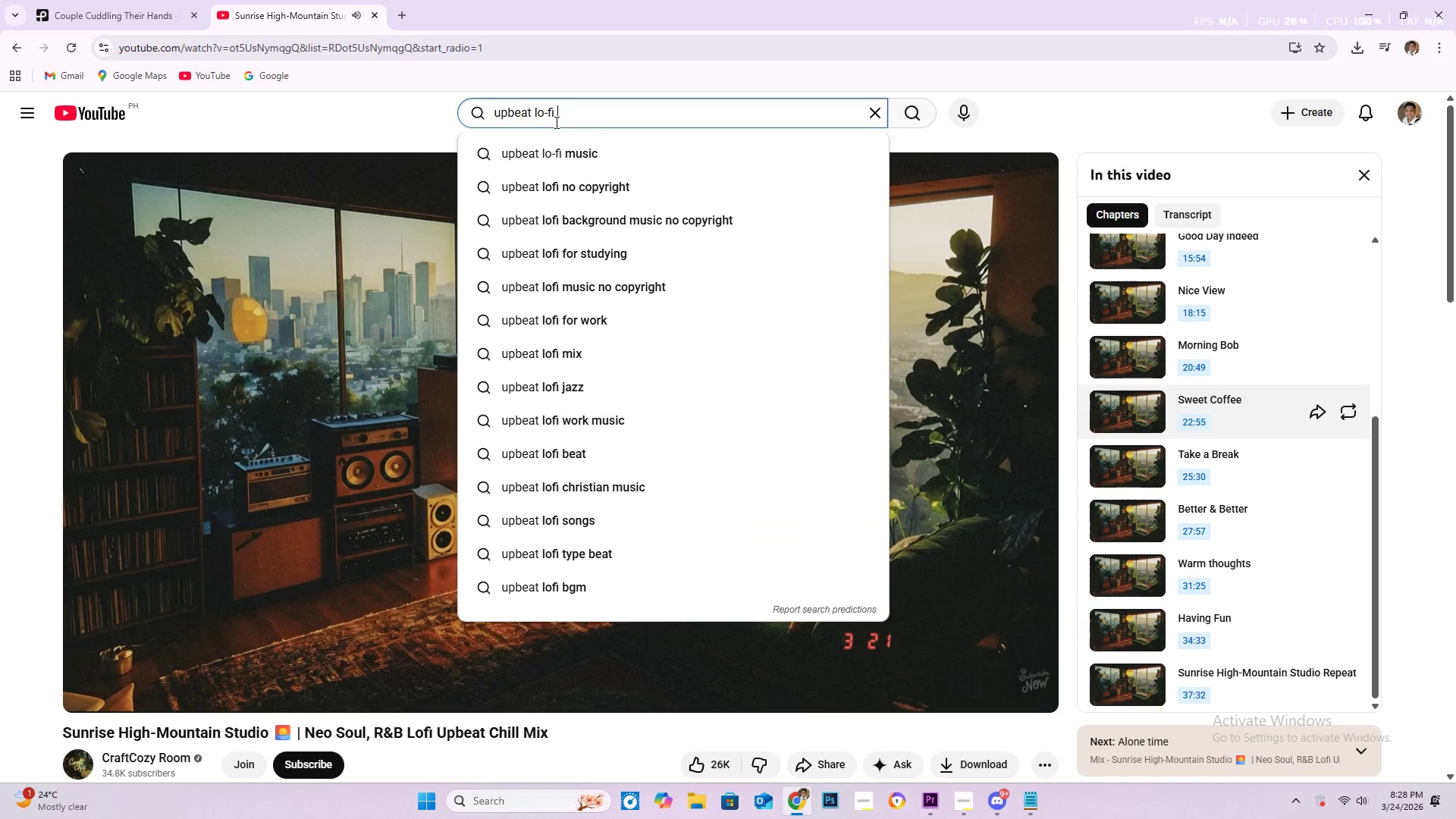 
key(Enter)
 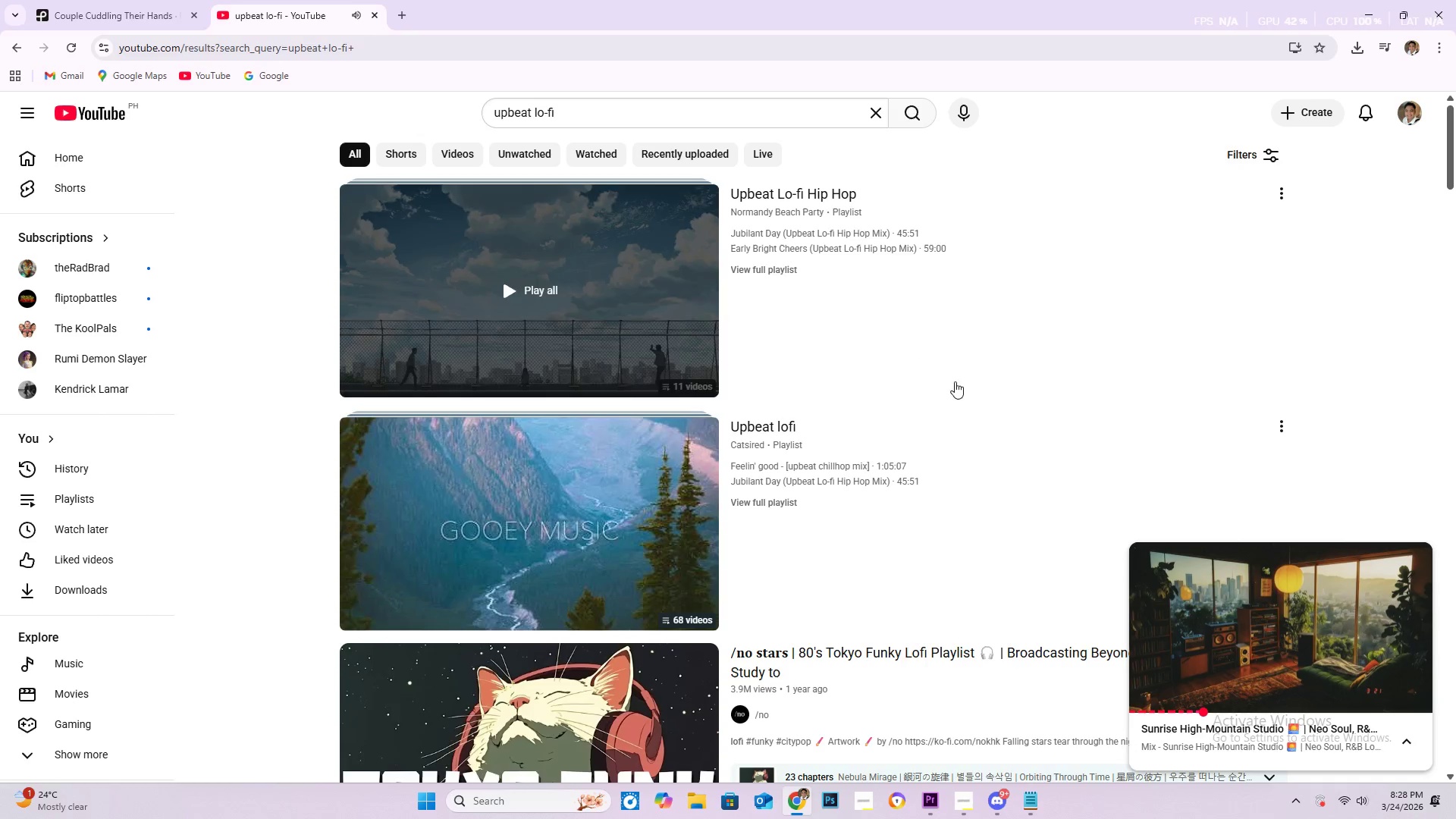 
left_click([529, 699])
 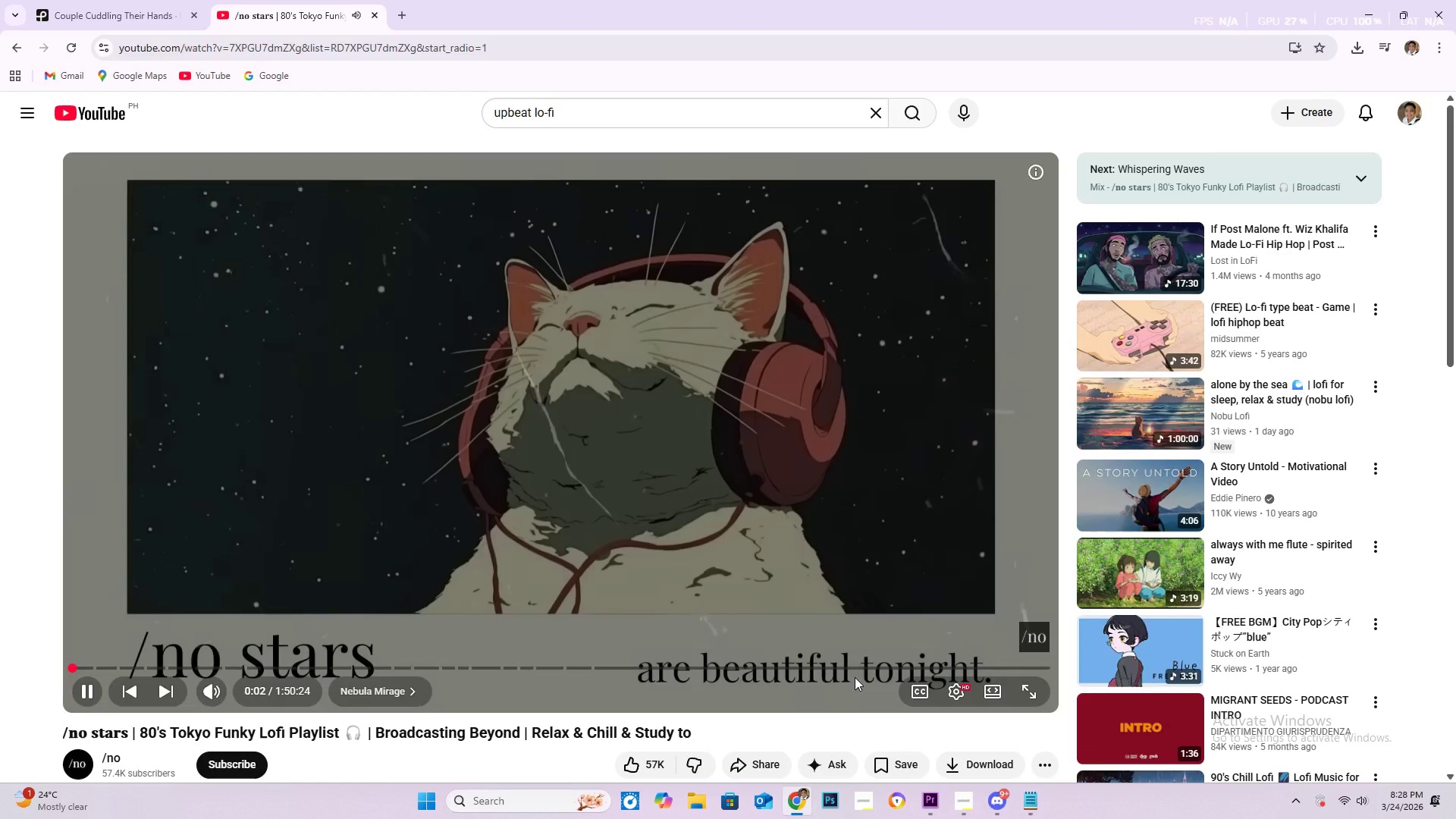 
wait(6.26)
 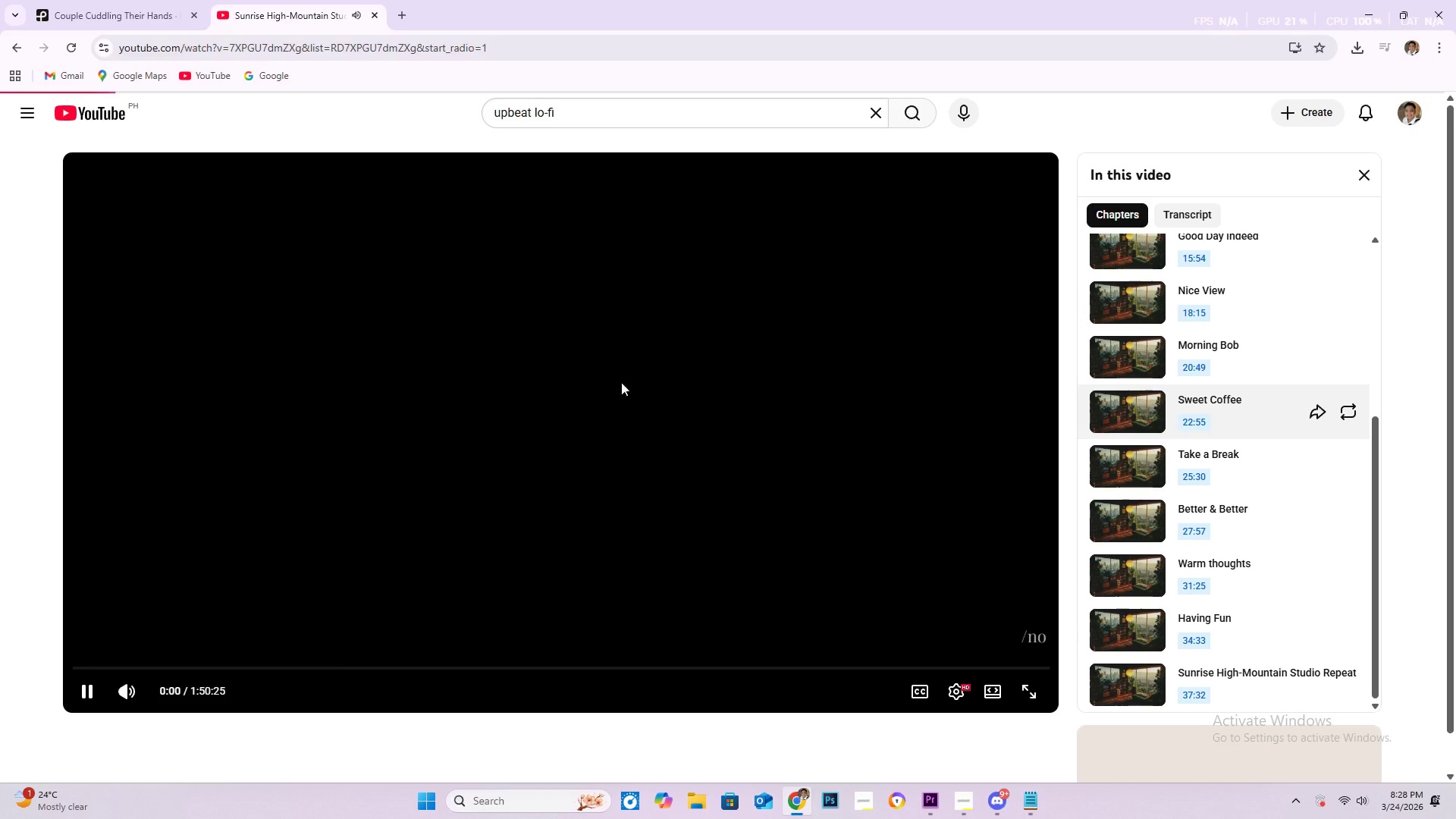 
left_click([968, 805])